 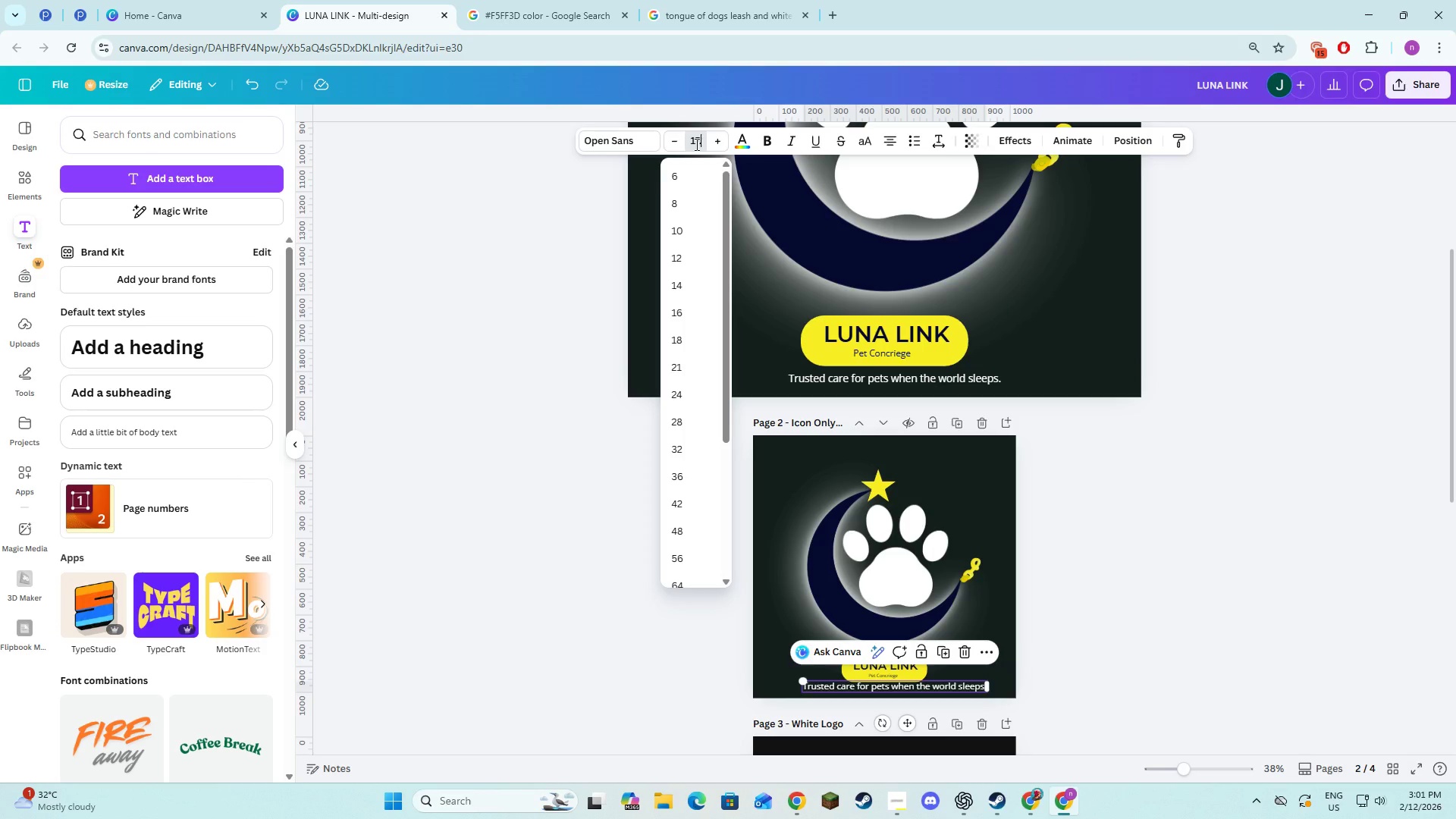 
key(3)
 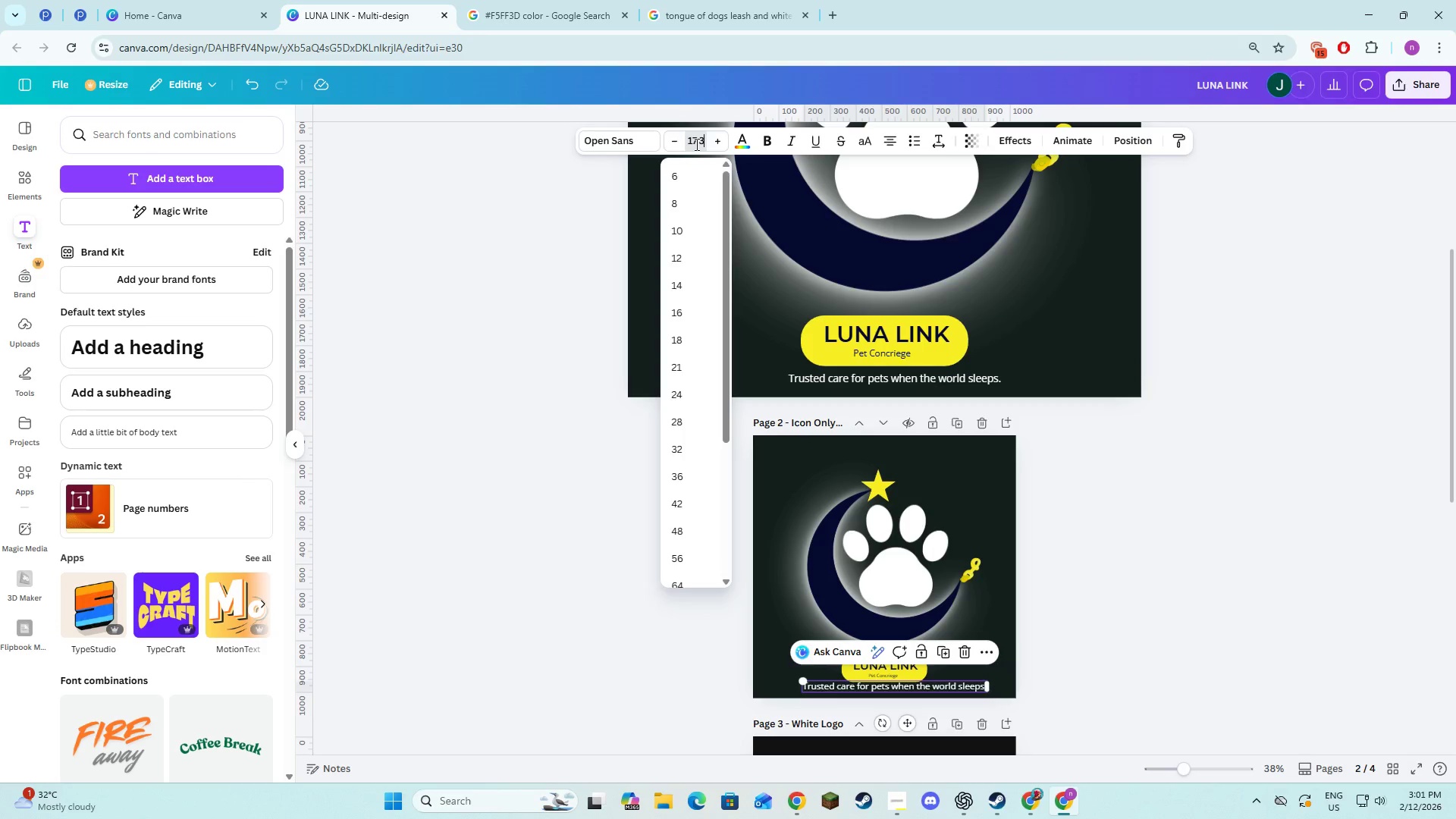 
key(Enter)
 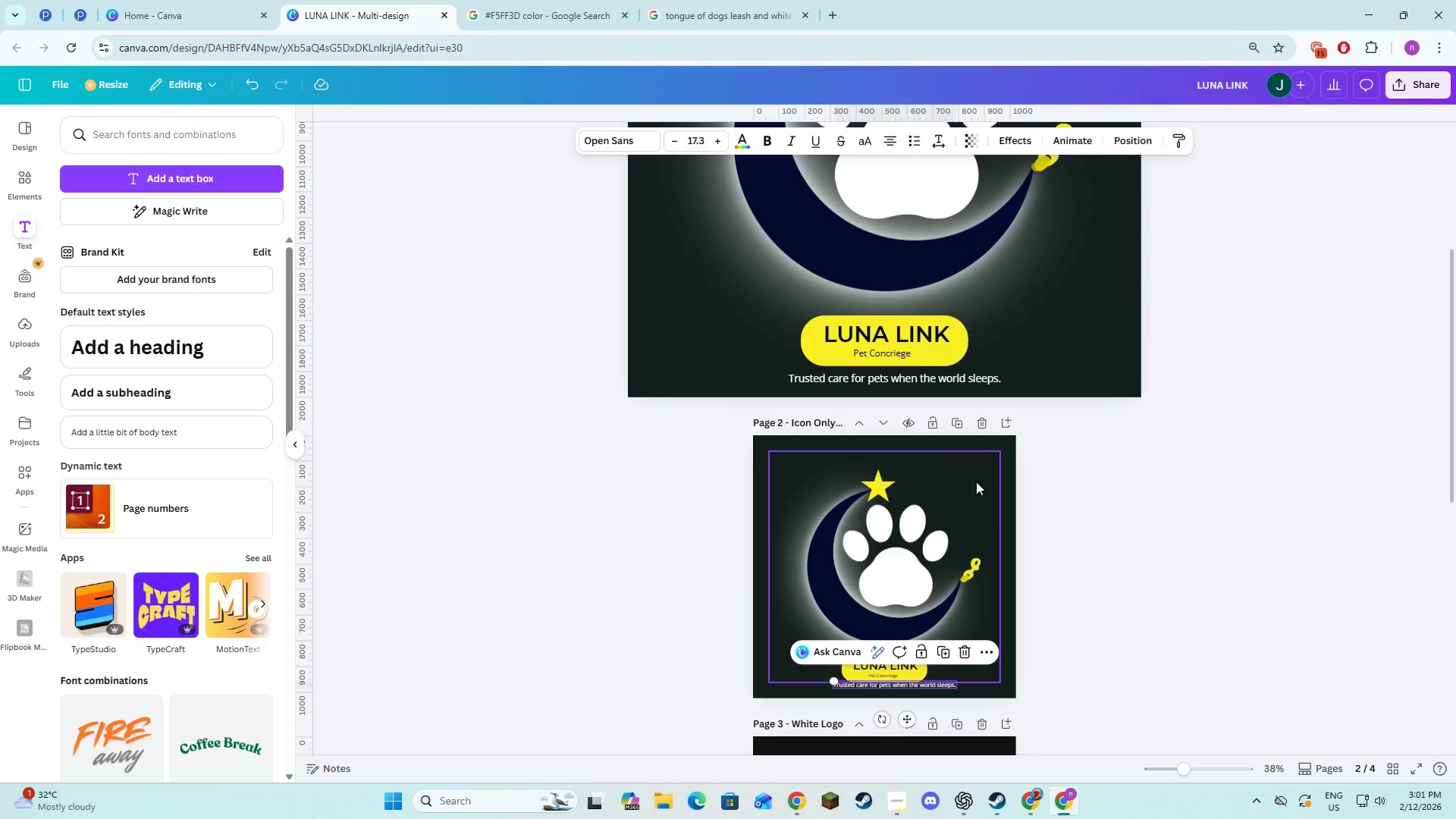 
left_click([1250, 673])
 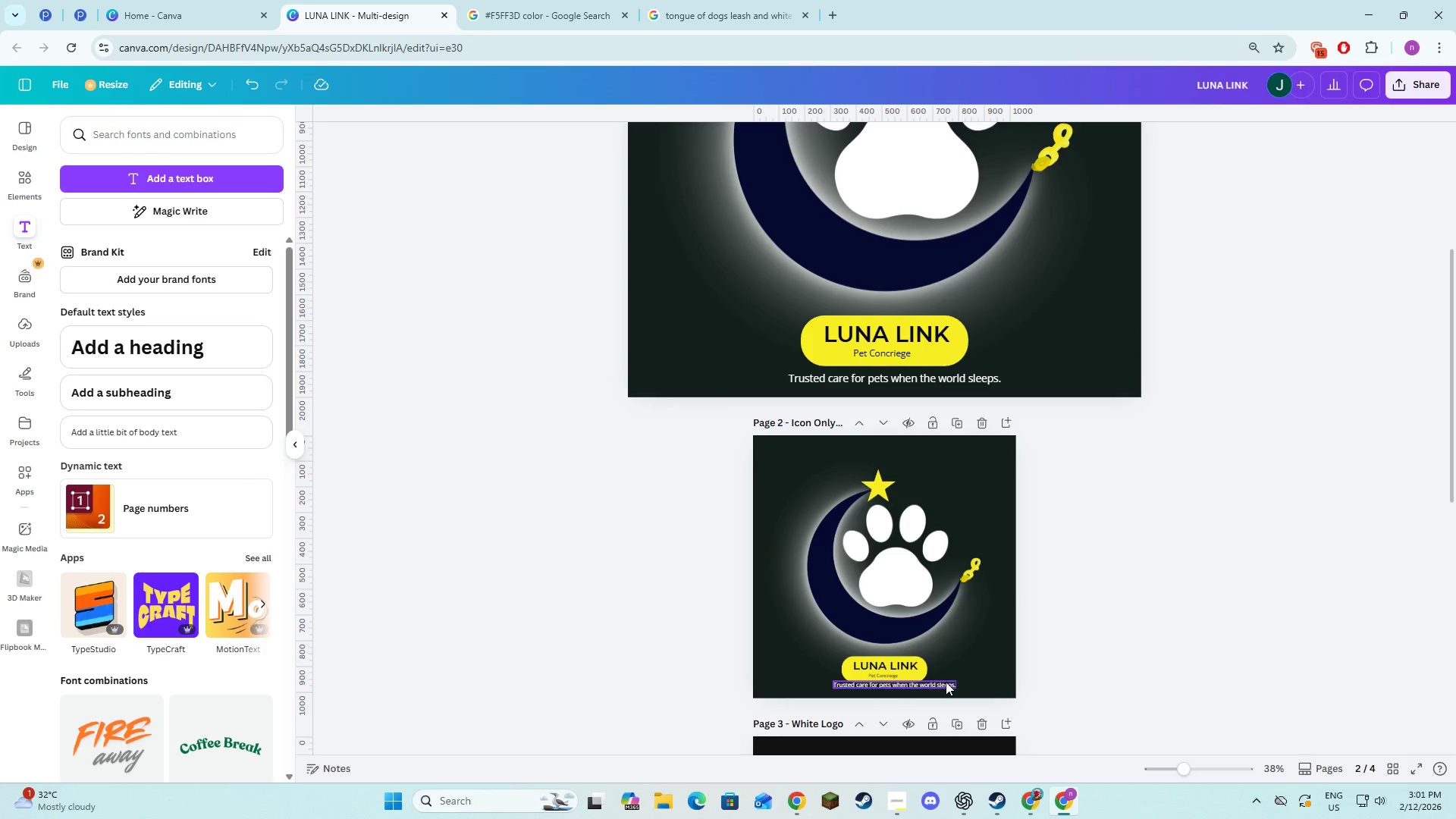 
left_click([946, 682])
 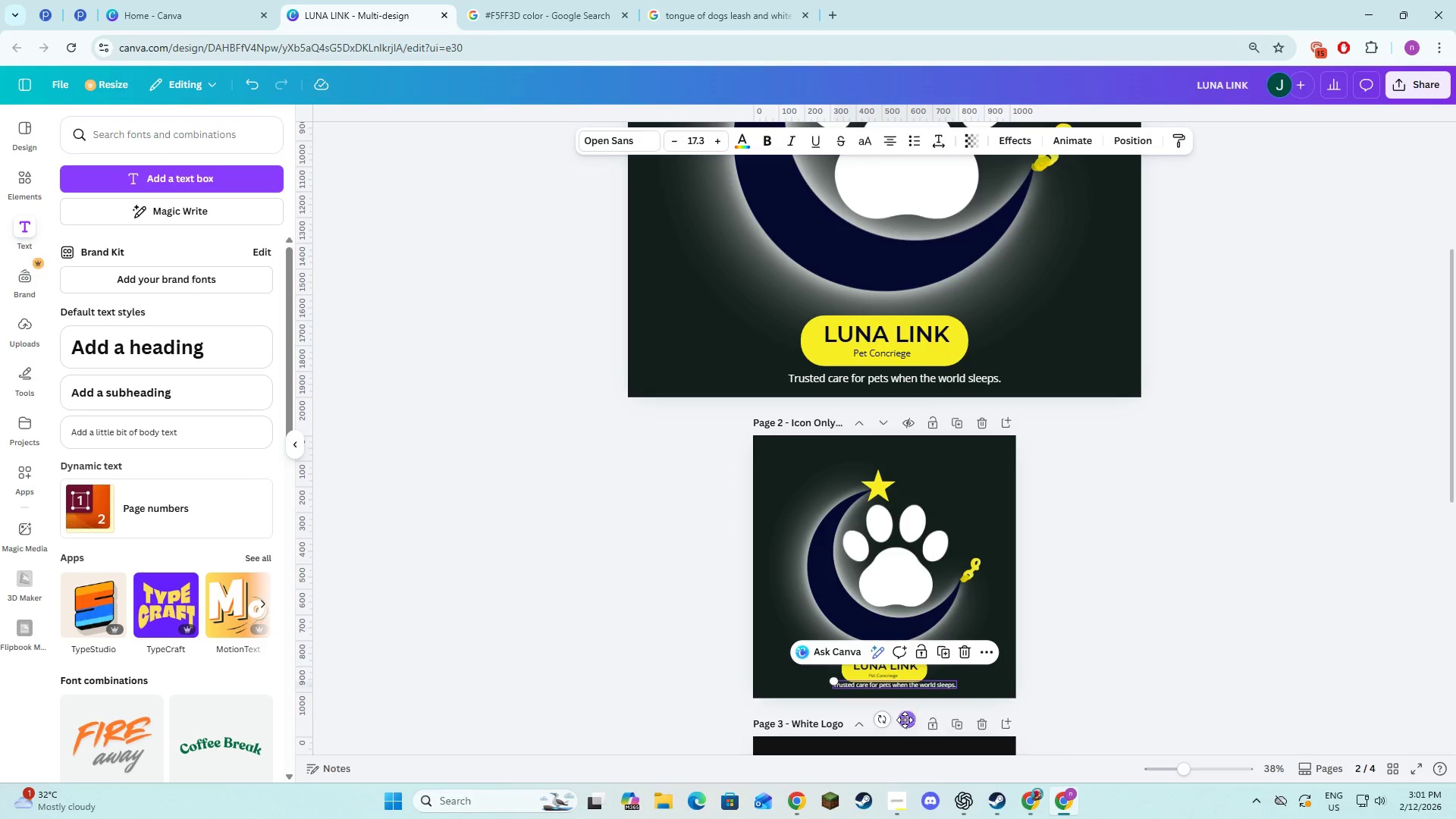 
left_click_drag(start_coordinate=[905, 720], to_coordinate=[894, 725])
 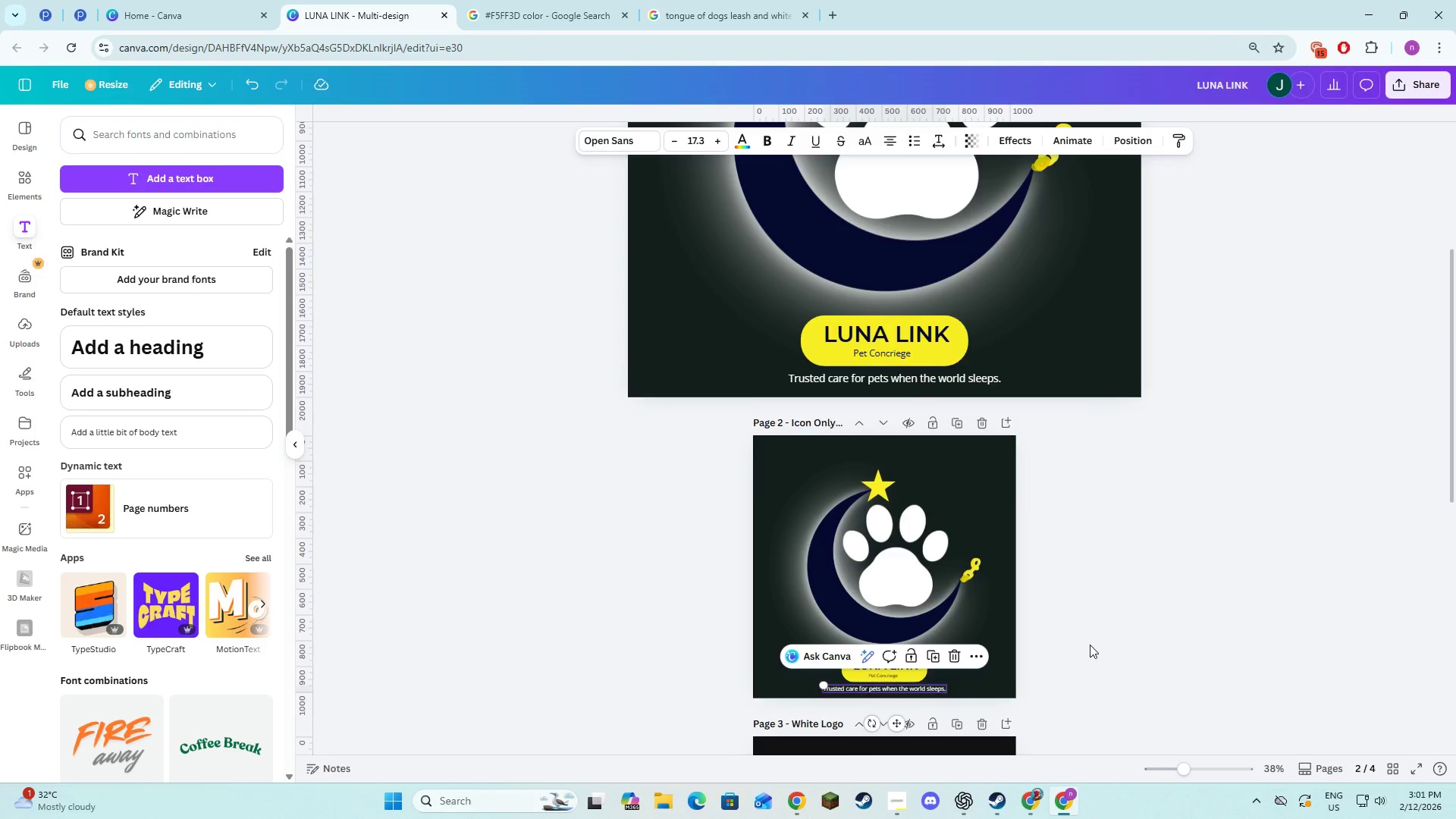 
scroll: coordinate [1090, 645], scroll_direction: down, amount: 3.0
 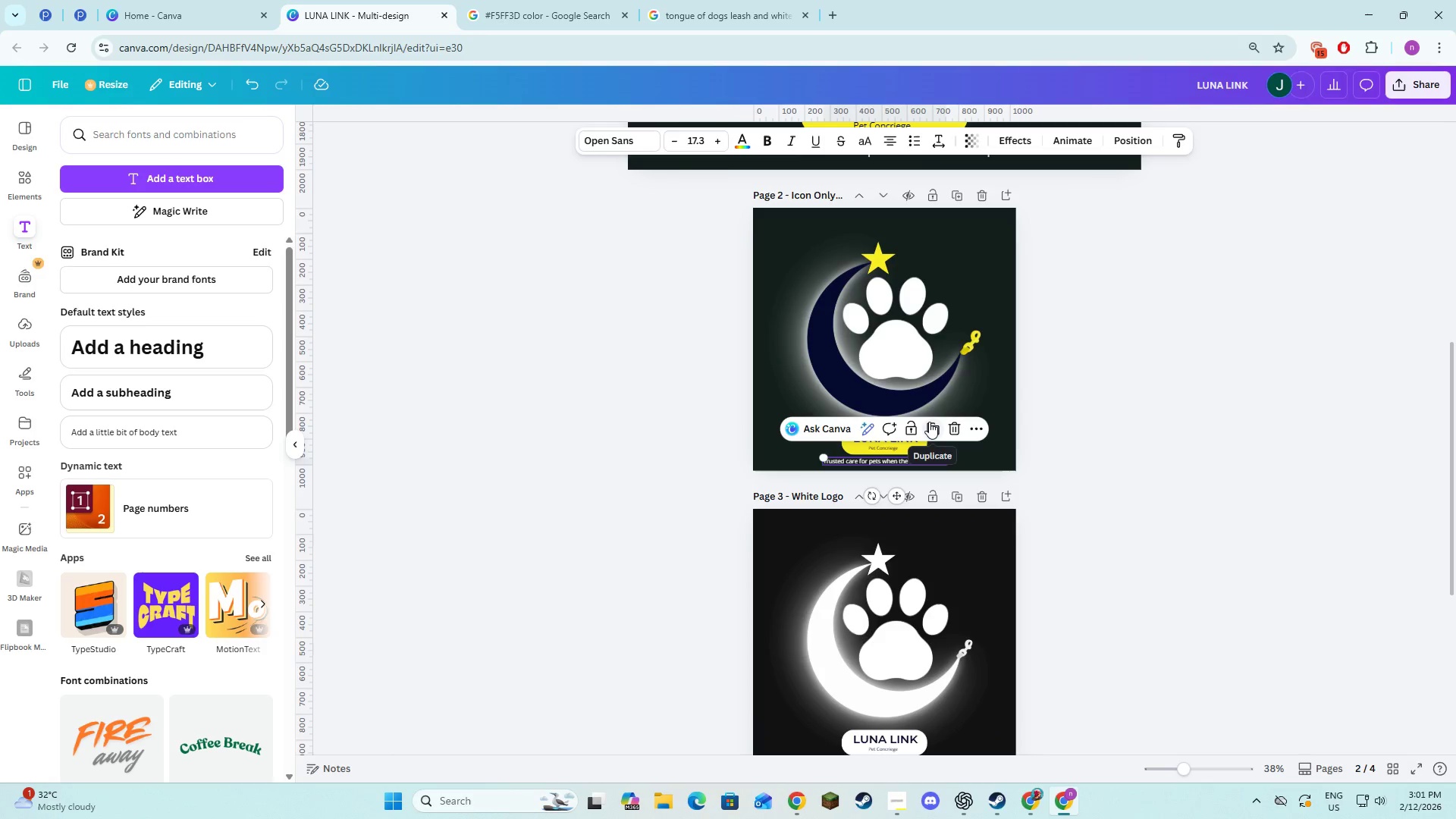 
left_click([929, 422])
 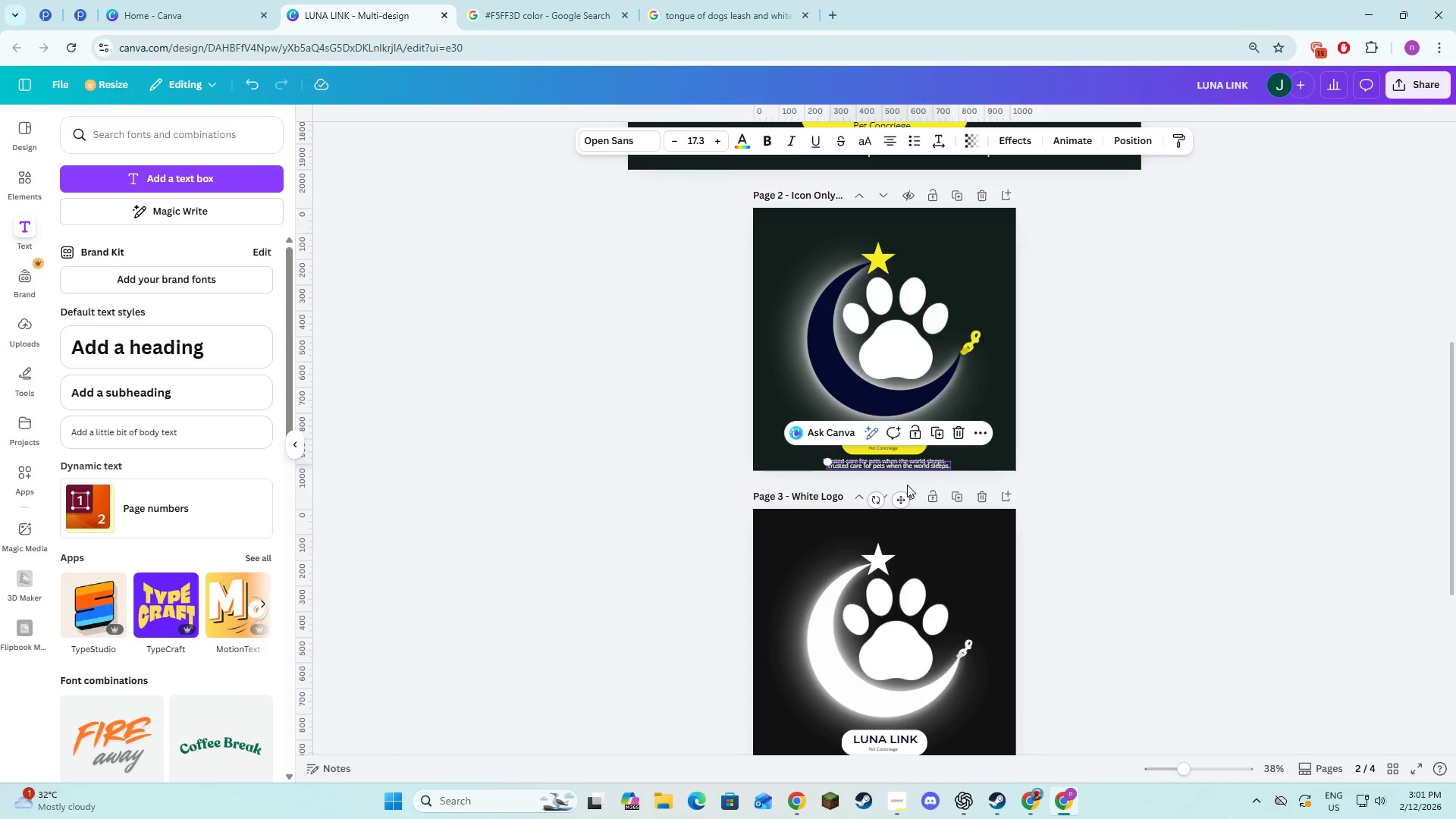 
left_click_drag(start_coordinate=[899, 497], to_coordinate=[900, 673])
 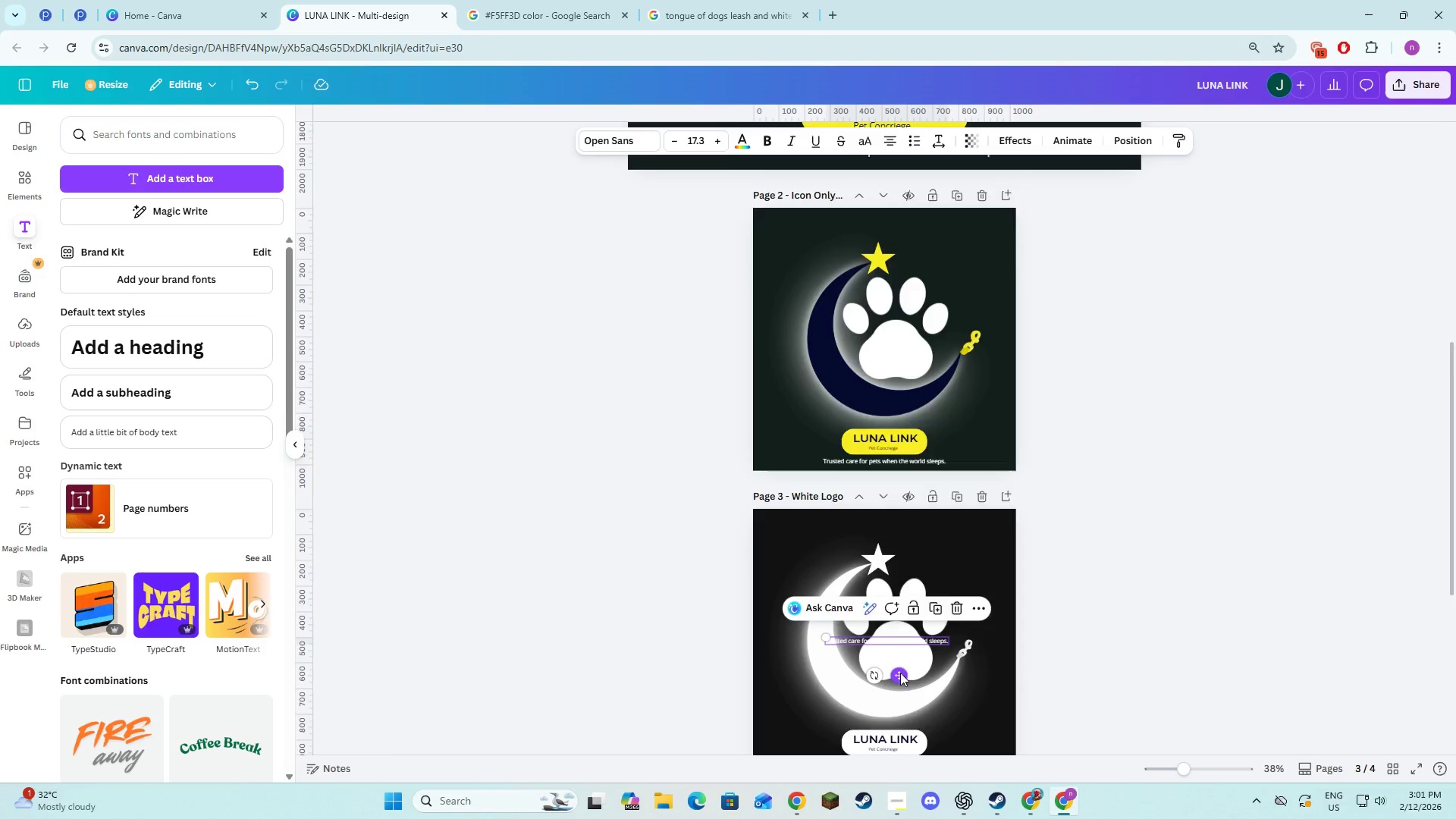 
scroll: coordinate [901, 670], scroll_direction: down, amount: 3.0
 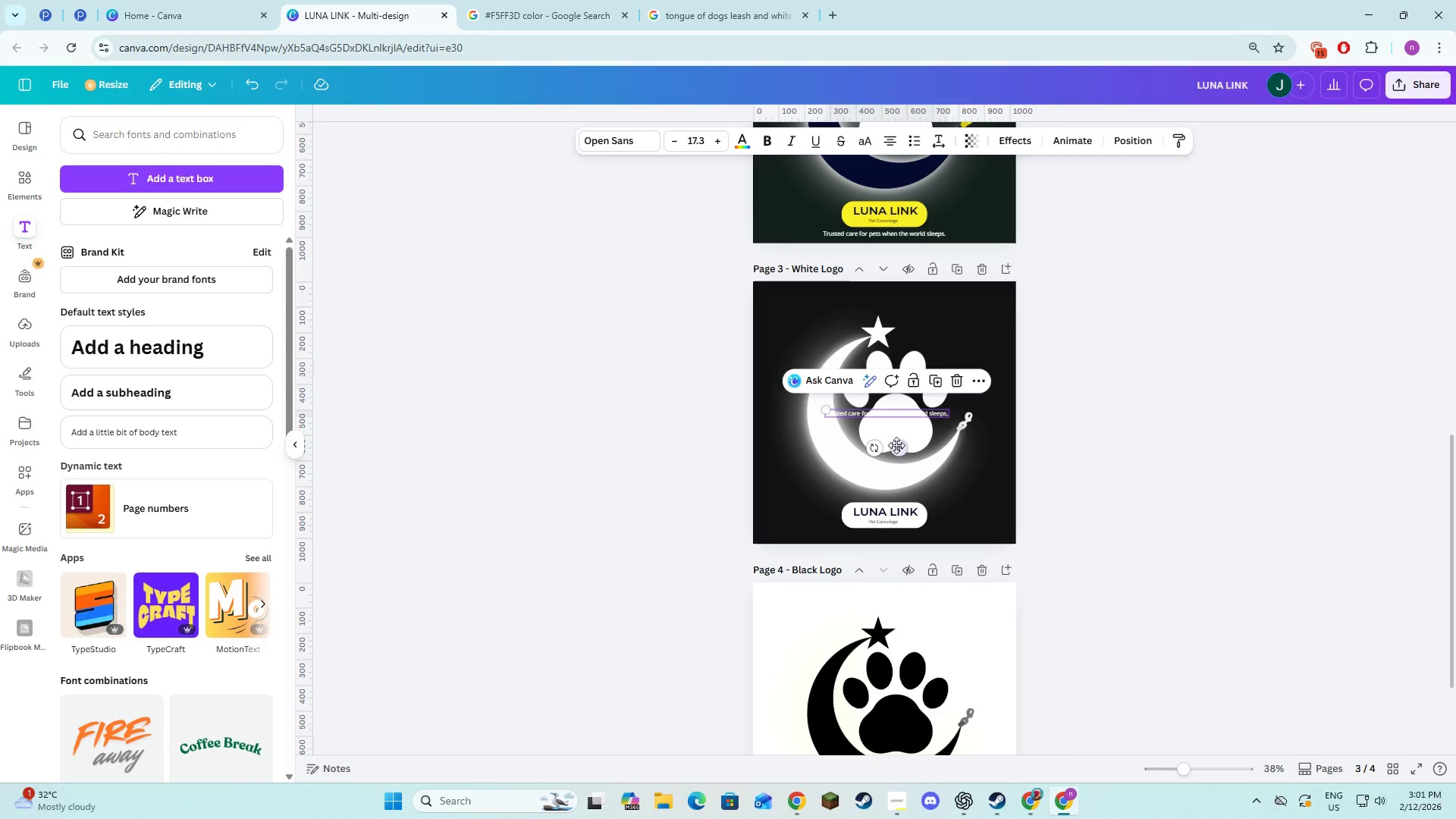 
left_click_drag(start_coordinate=[896, 446], to_coordinate=[894, 566])
 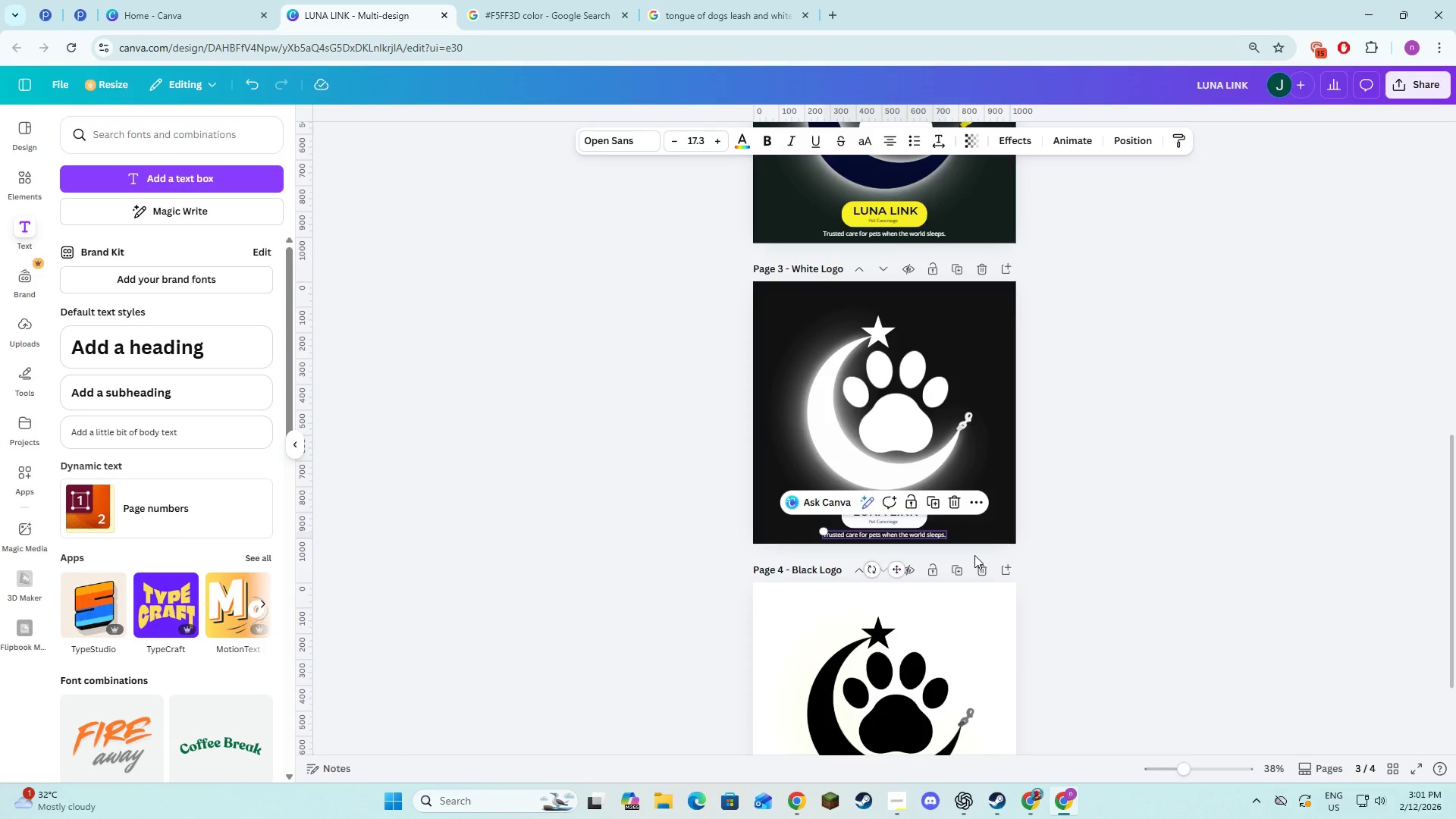 
scroll: coordinate [974, 555], scroll_direction: down, amount: 3.0
 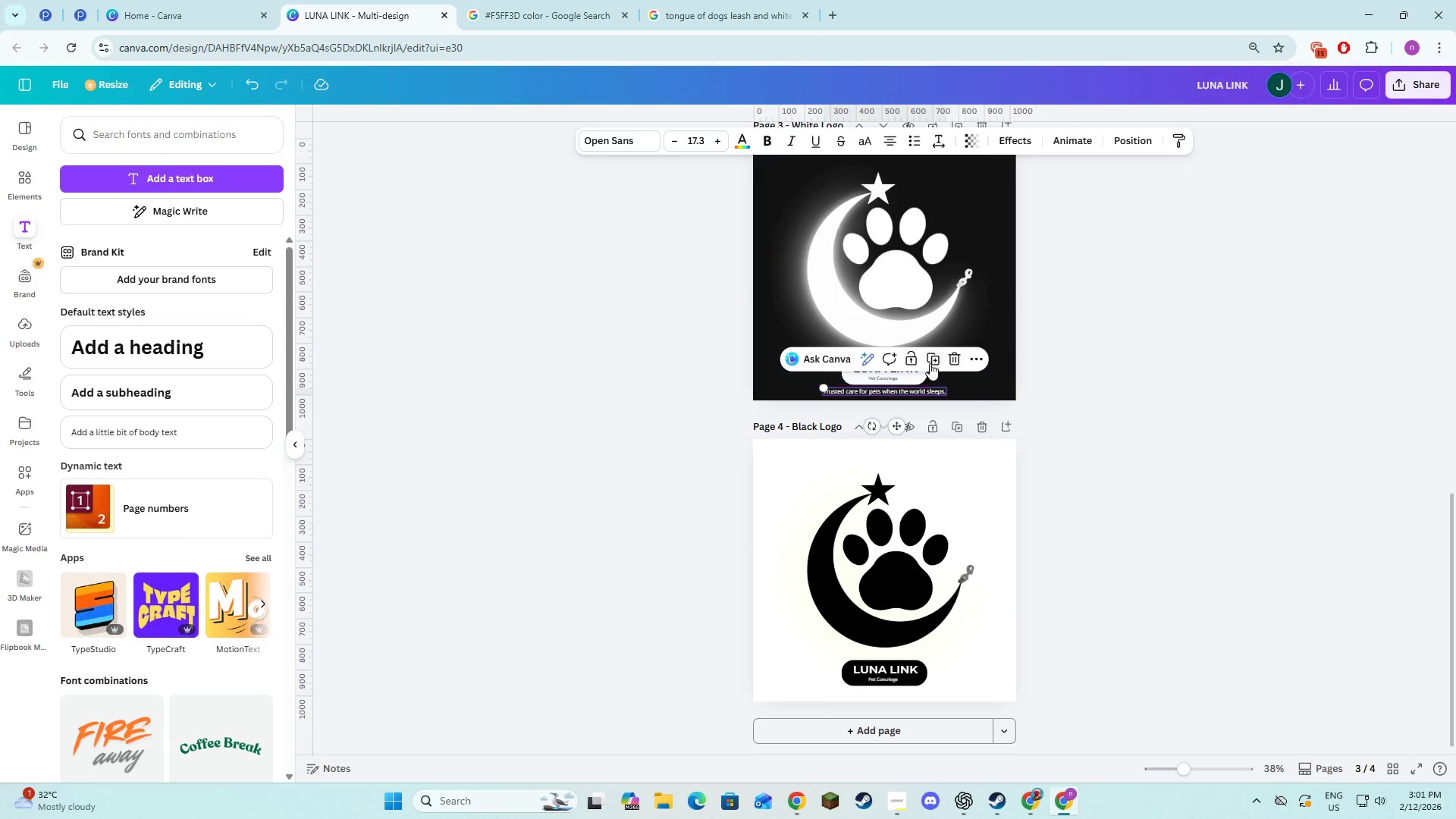 
left_click([930, 363])
 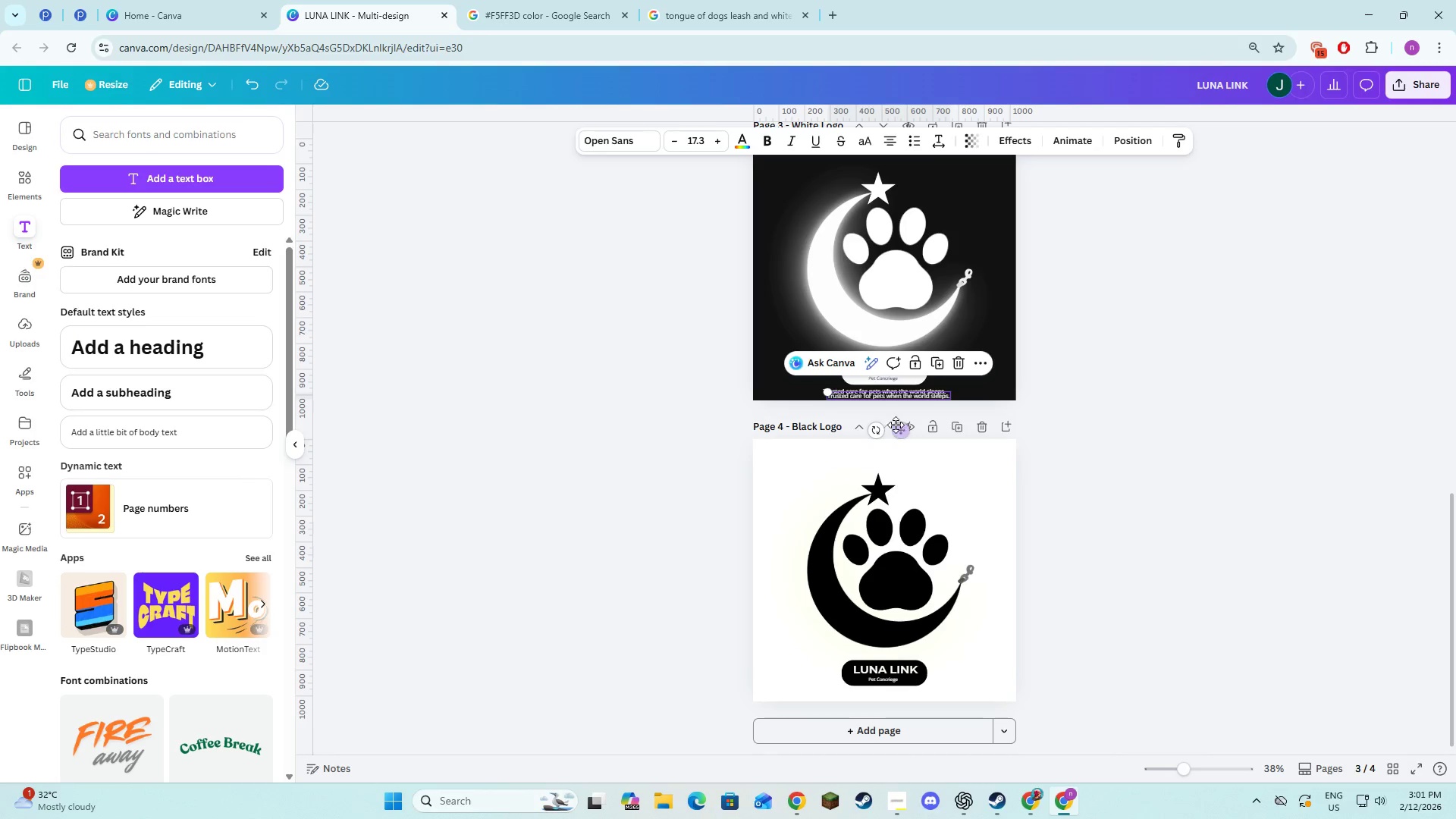 
left_click_drag(start_coordinate=[898, 430], to_coordinate=[896, 730])
 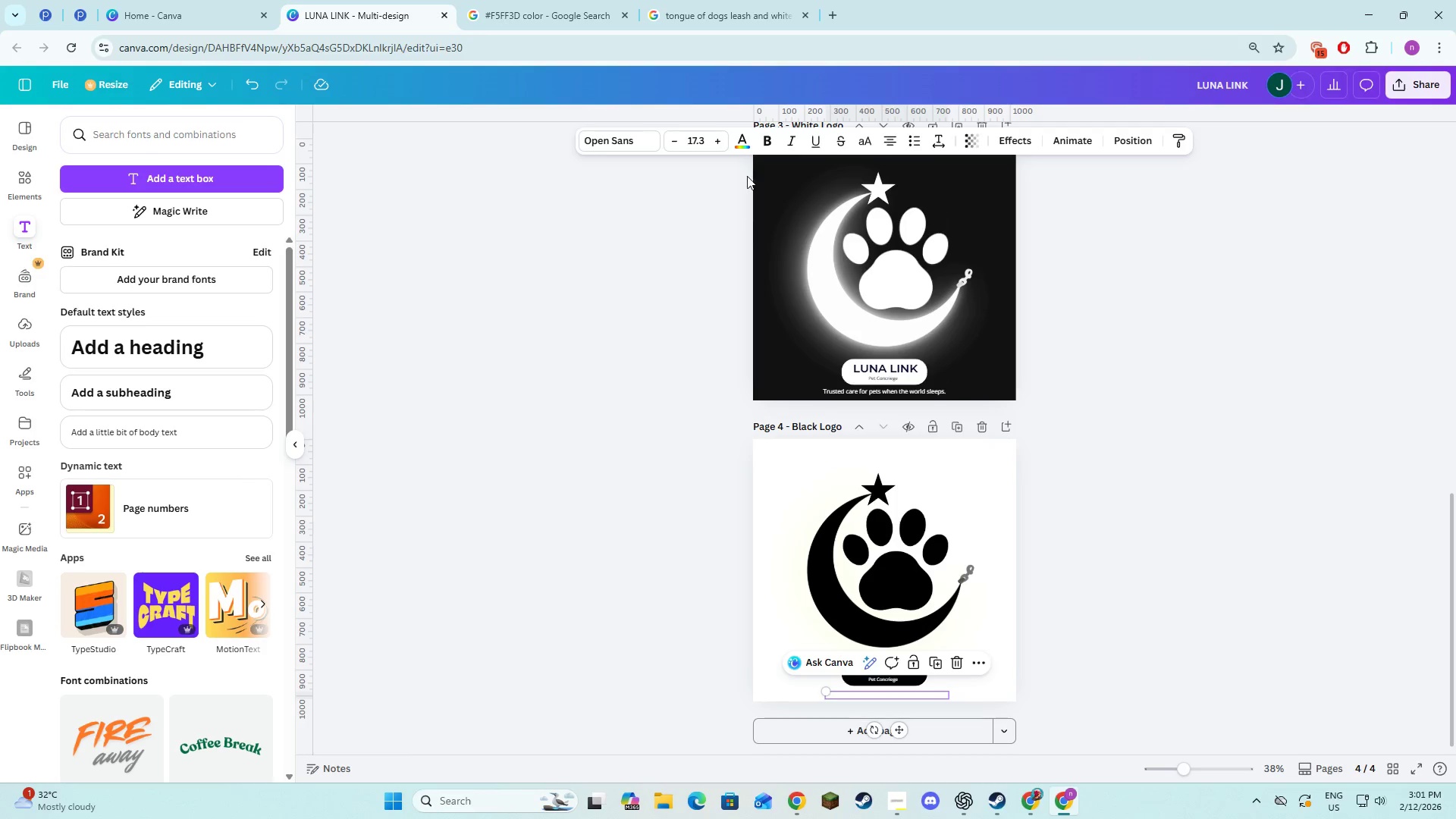 
left_click([745, 130])
 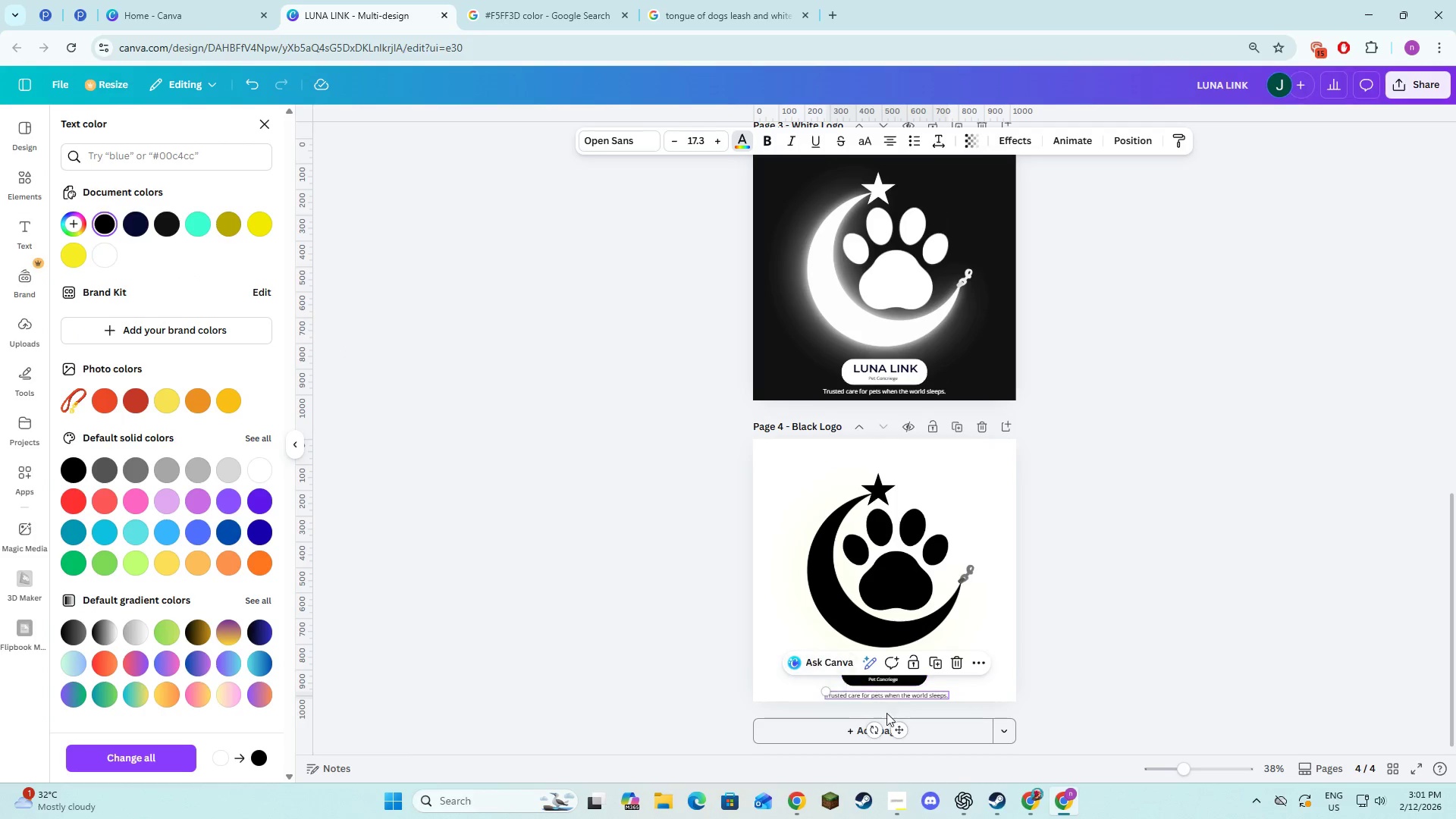 
left_click_drag(start_coordinate=[893, 725], to_coordinate=[890, 721])
 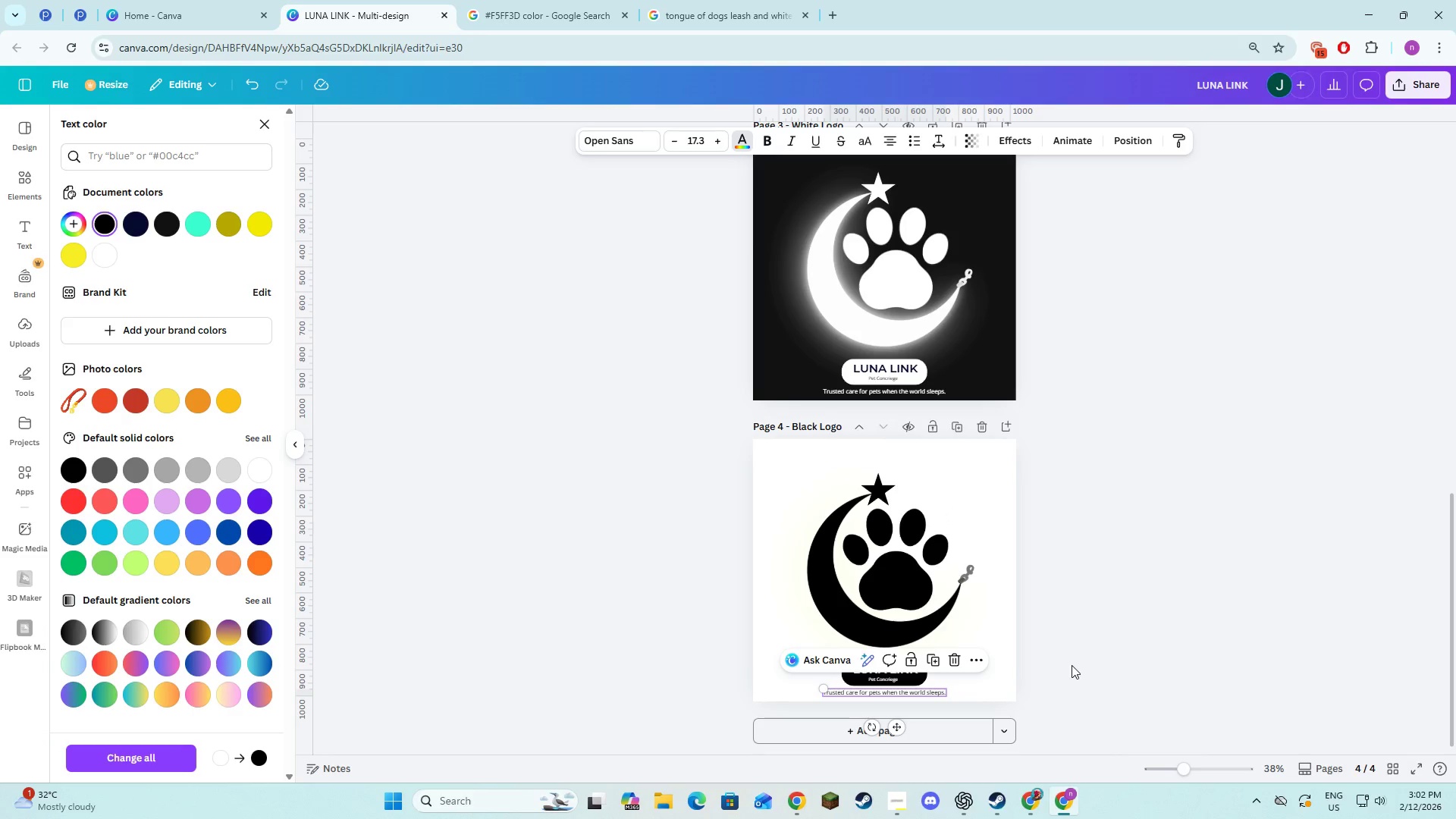 
left_click([1072, 665])
 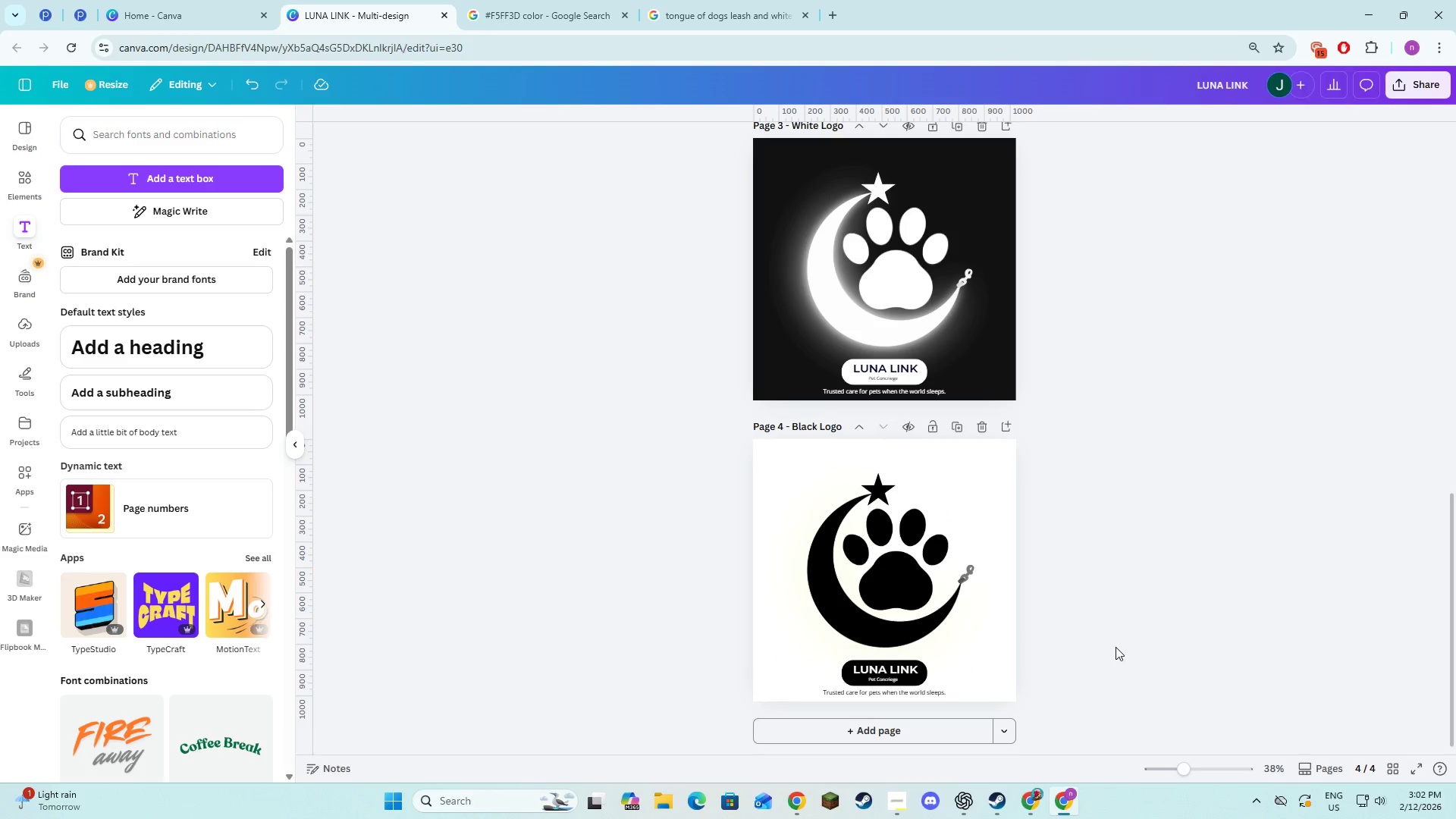 
left_click([1115, 642])
 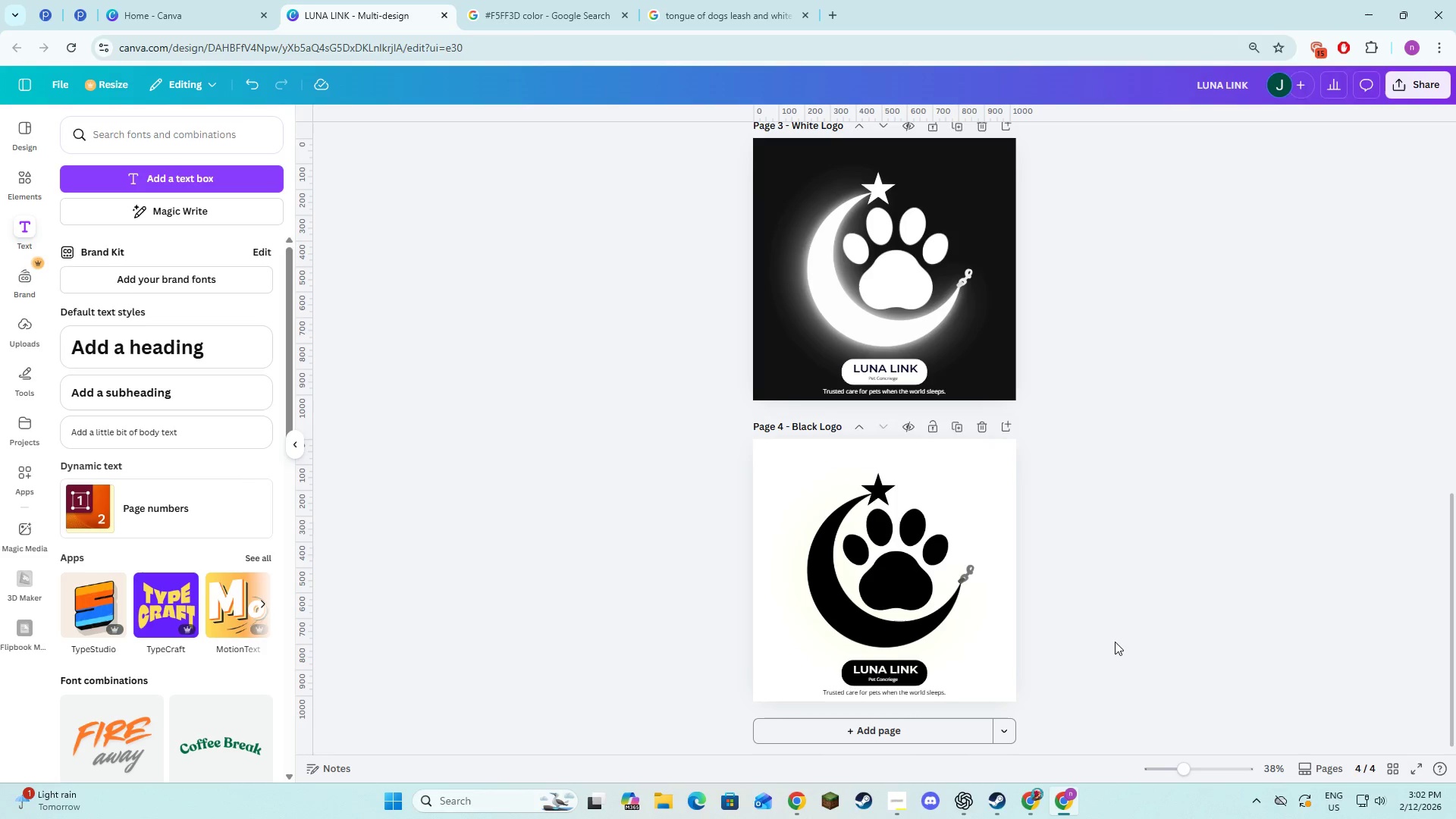 
scroll: coordinate [1115, 642], scroll_direction: up, amount: 3.0
 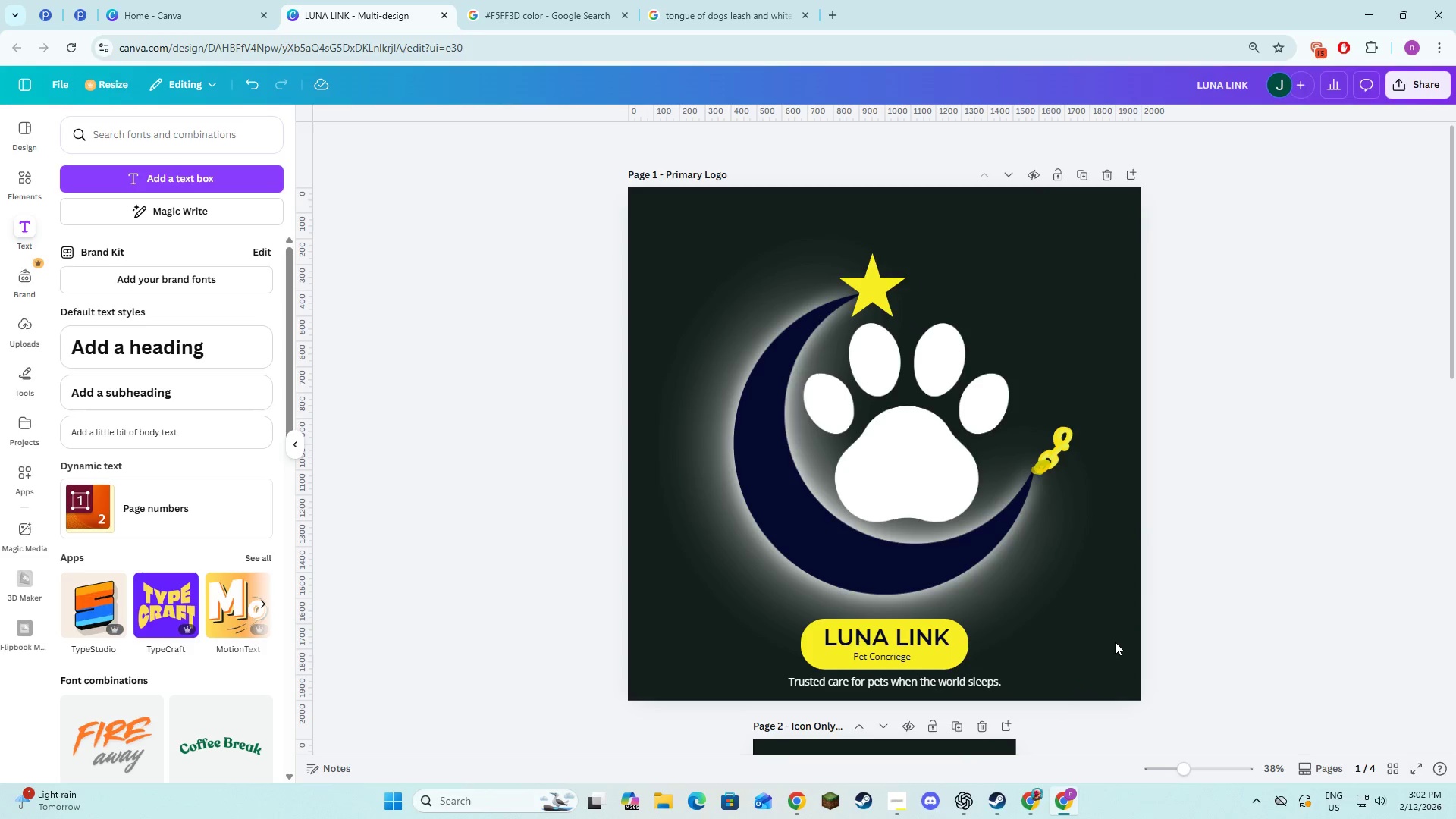 
scroll: coordinate [1115, 641], scroll_direction: down, amount: 1.0
 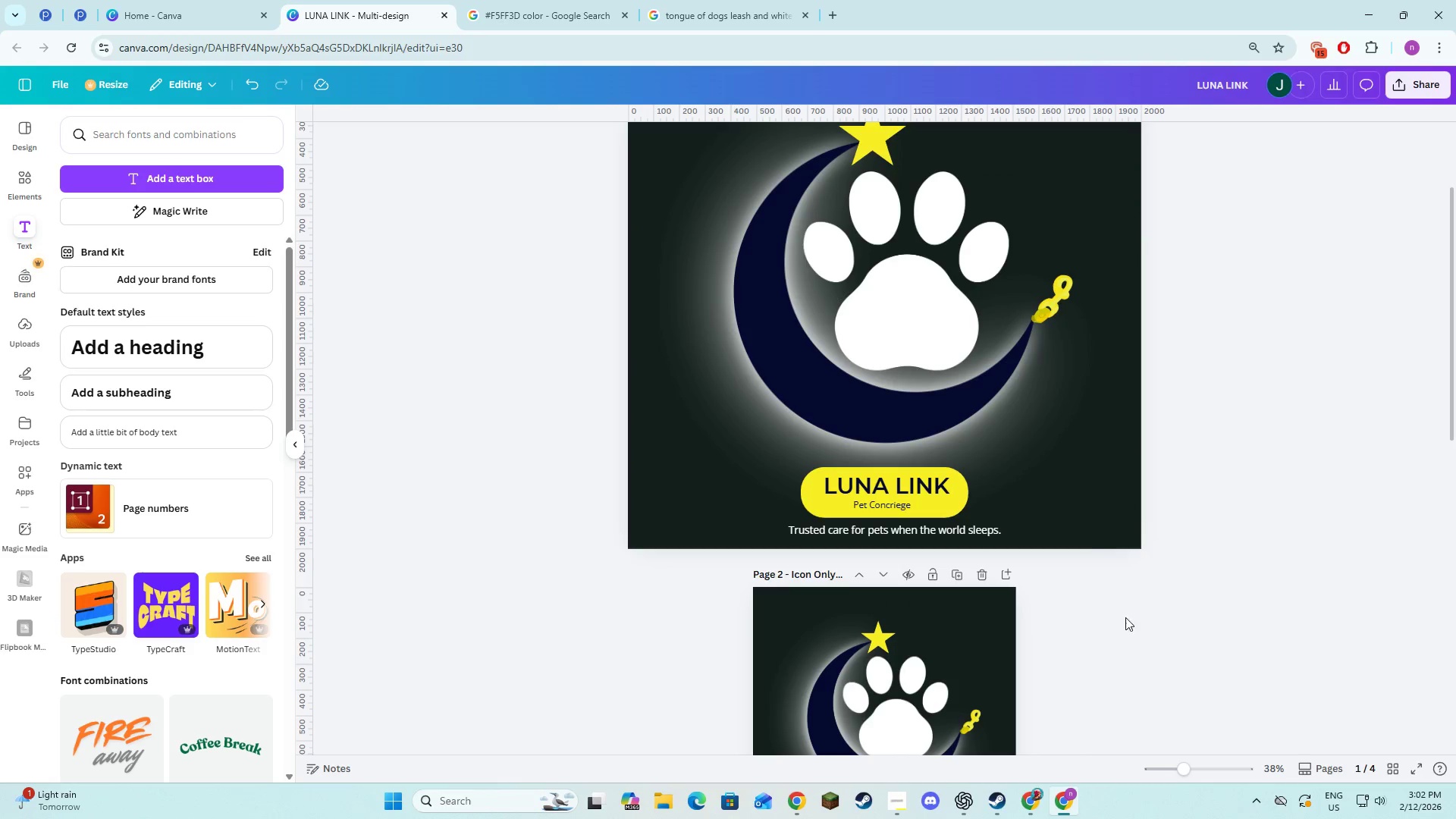 
left_click([1032, 312])
 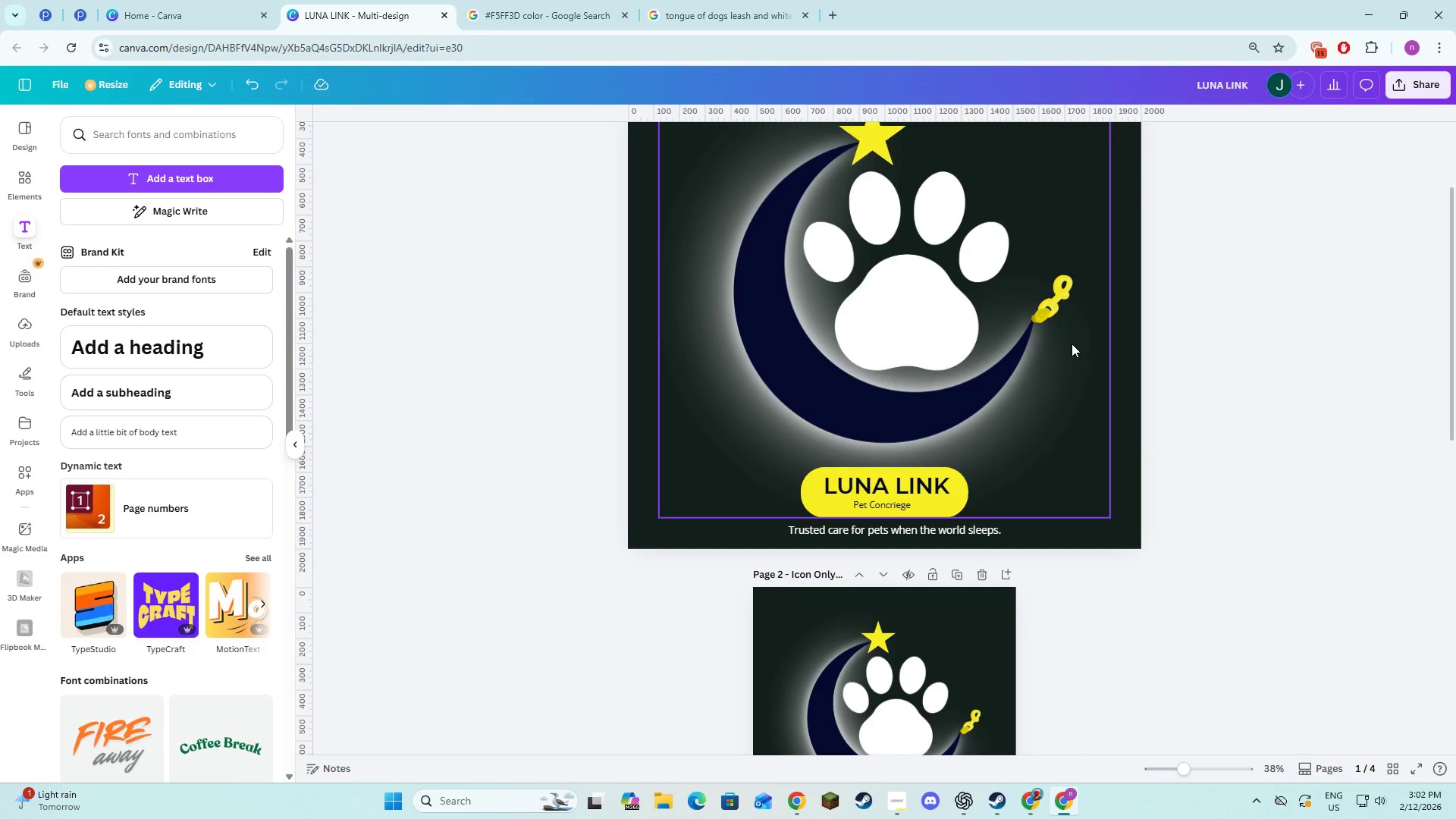 
scroll: coordinate [1056, 462], scroll_direction: up, amount: 6.0
 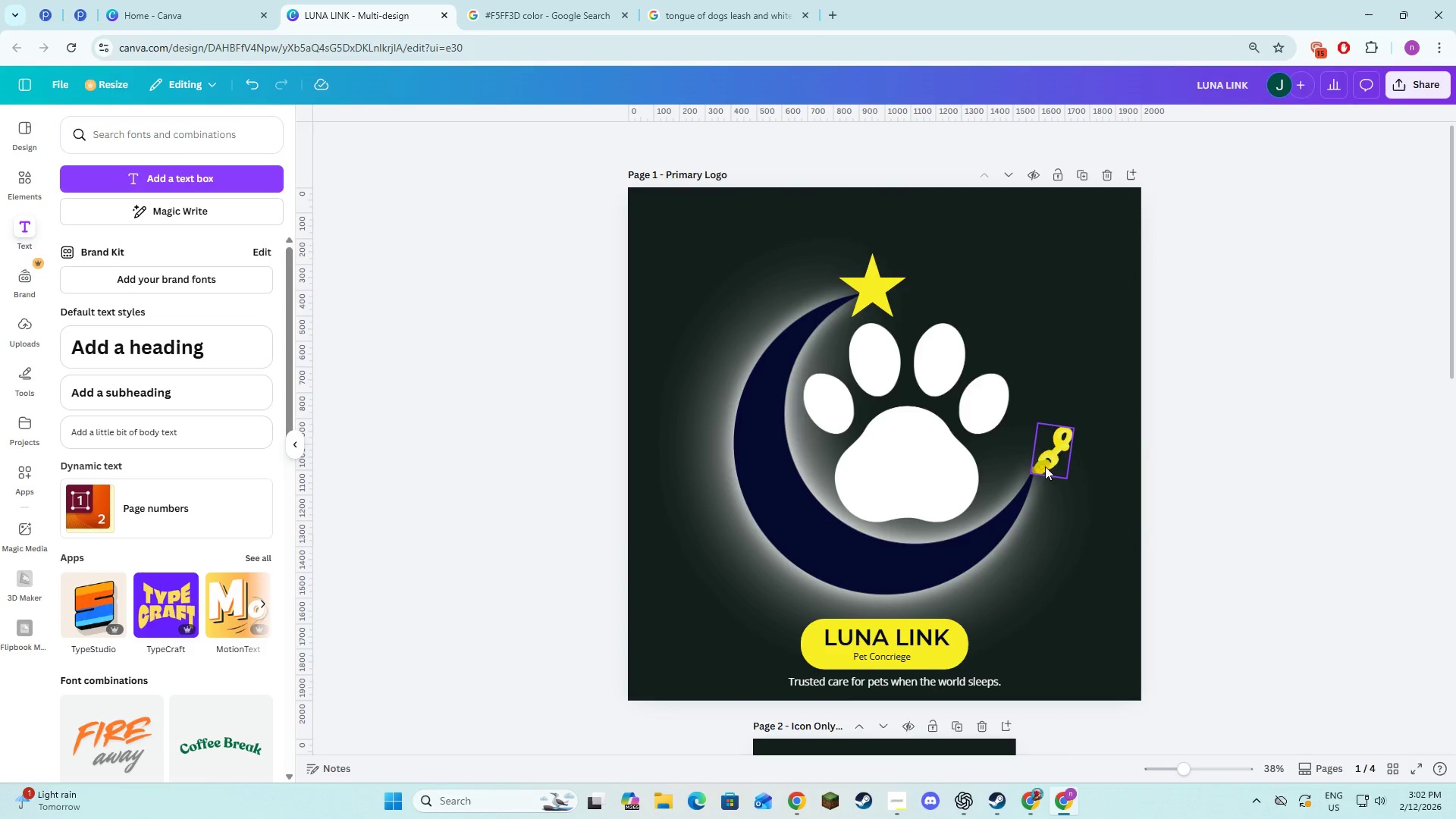 
left_click([1045, 451])
 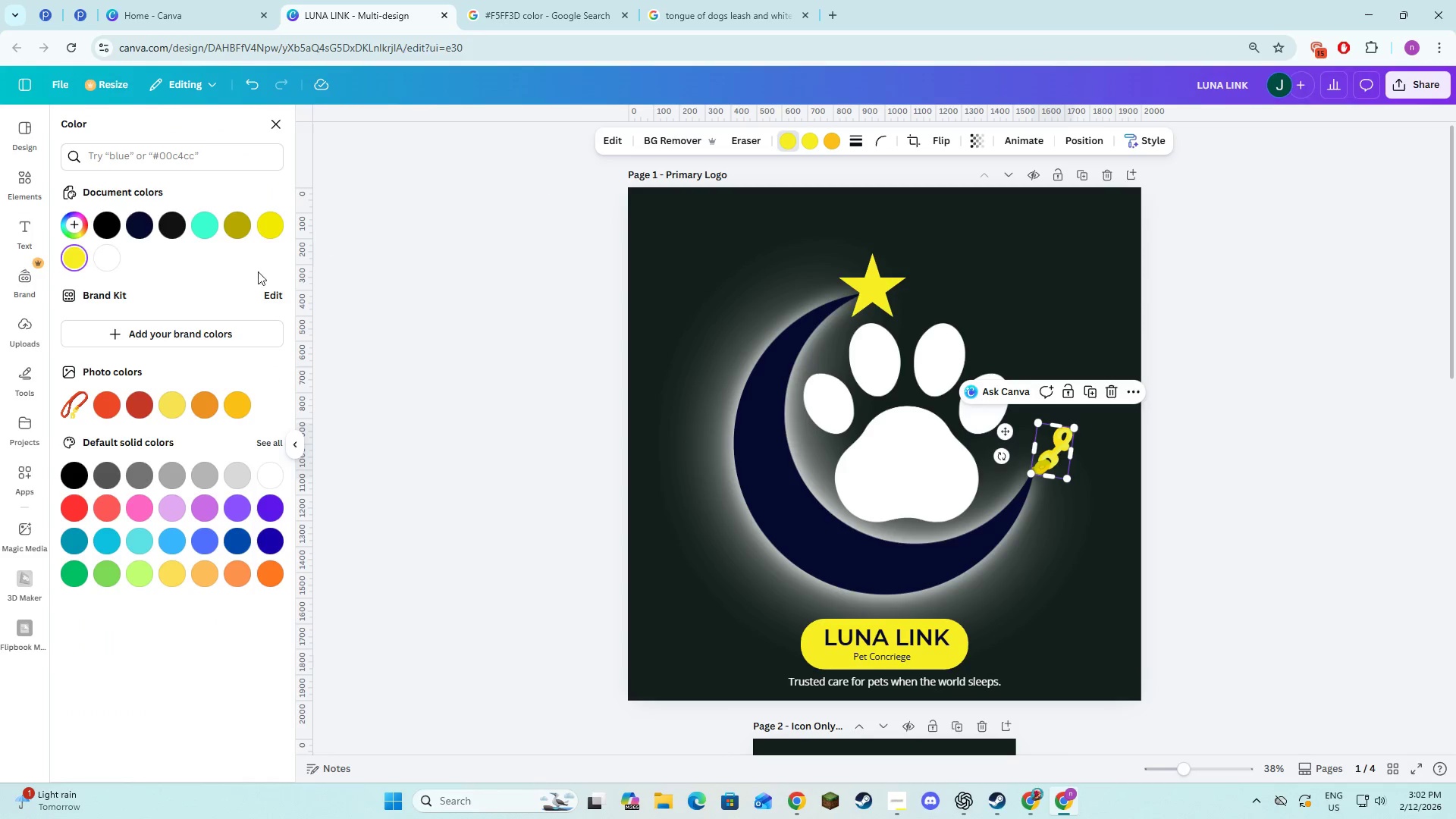 
left_click([148, 222])
 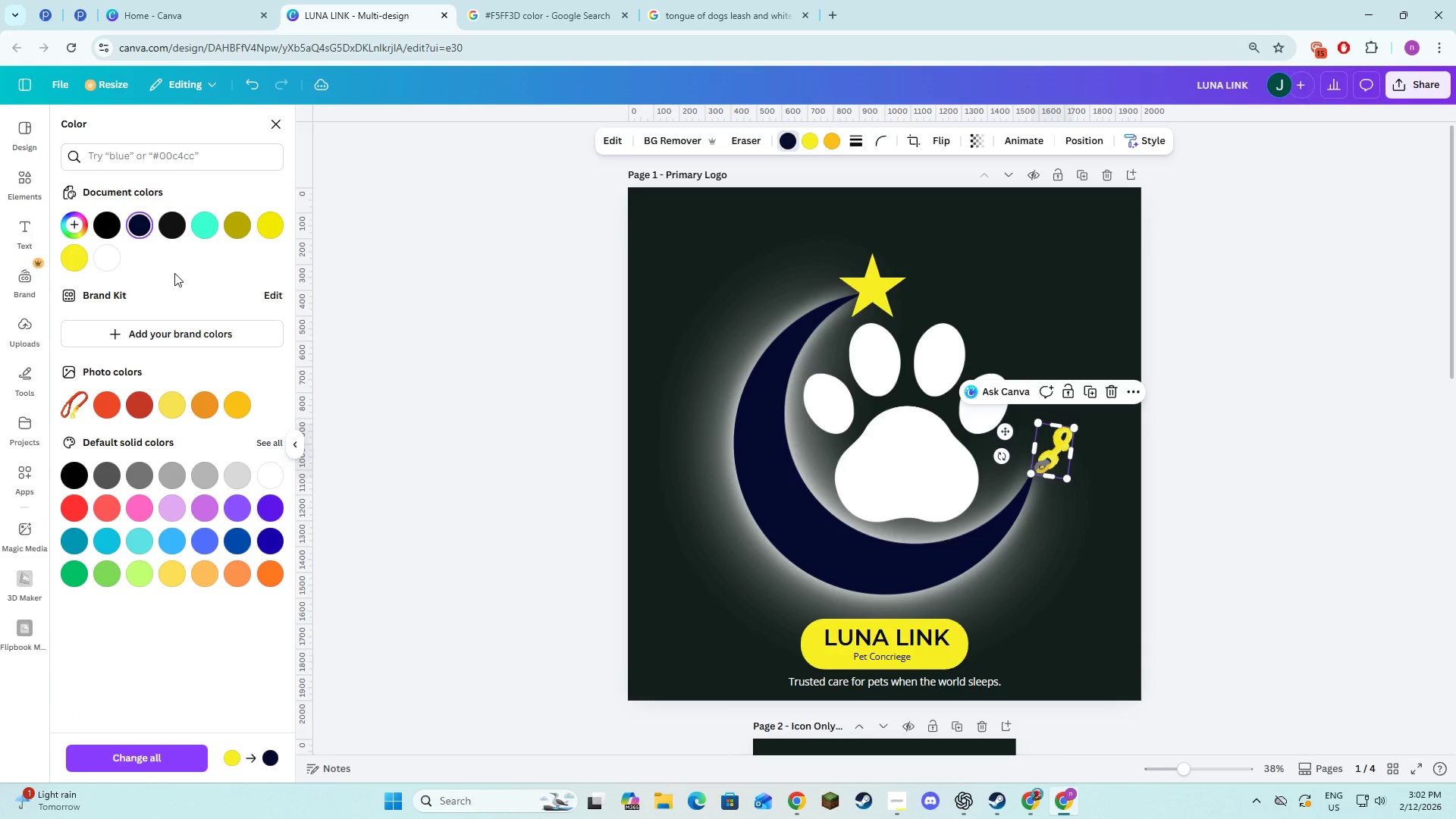 
left_click([108, 231])
 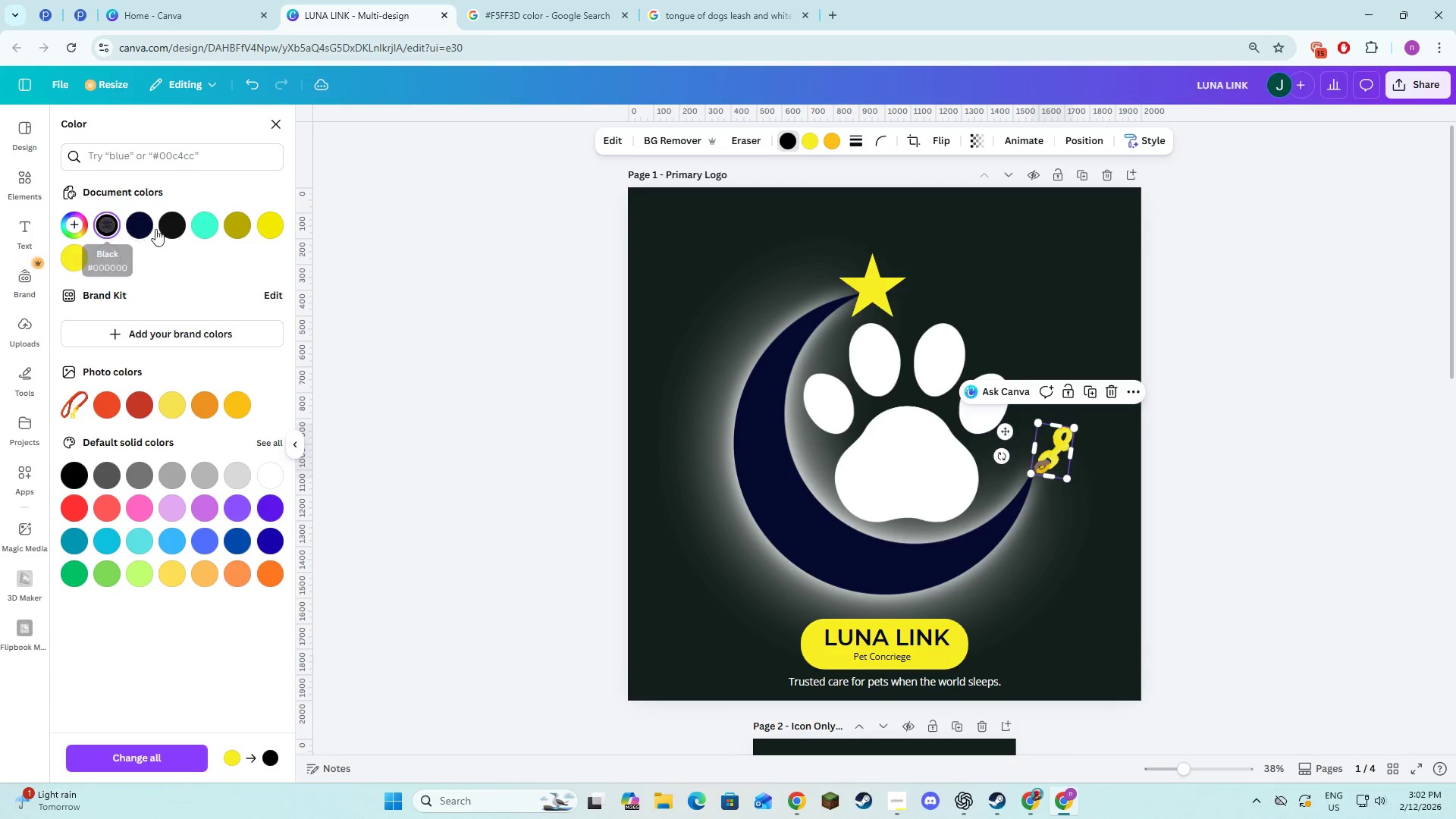 
left_click([181, 228])
 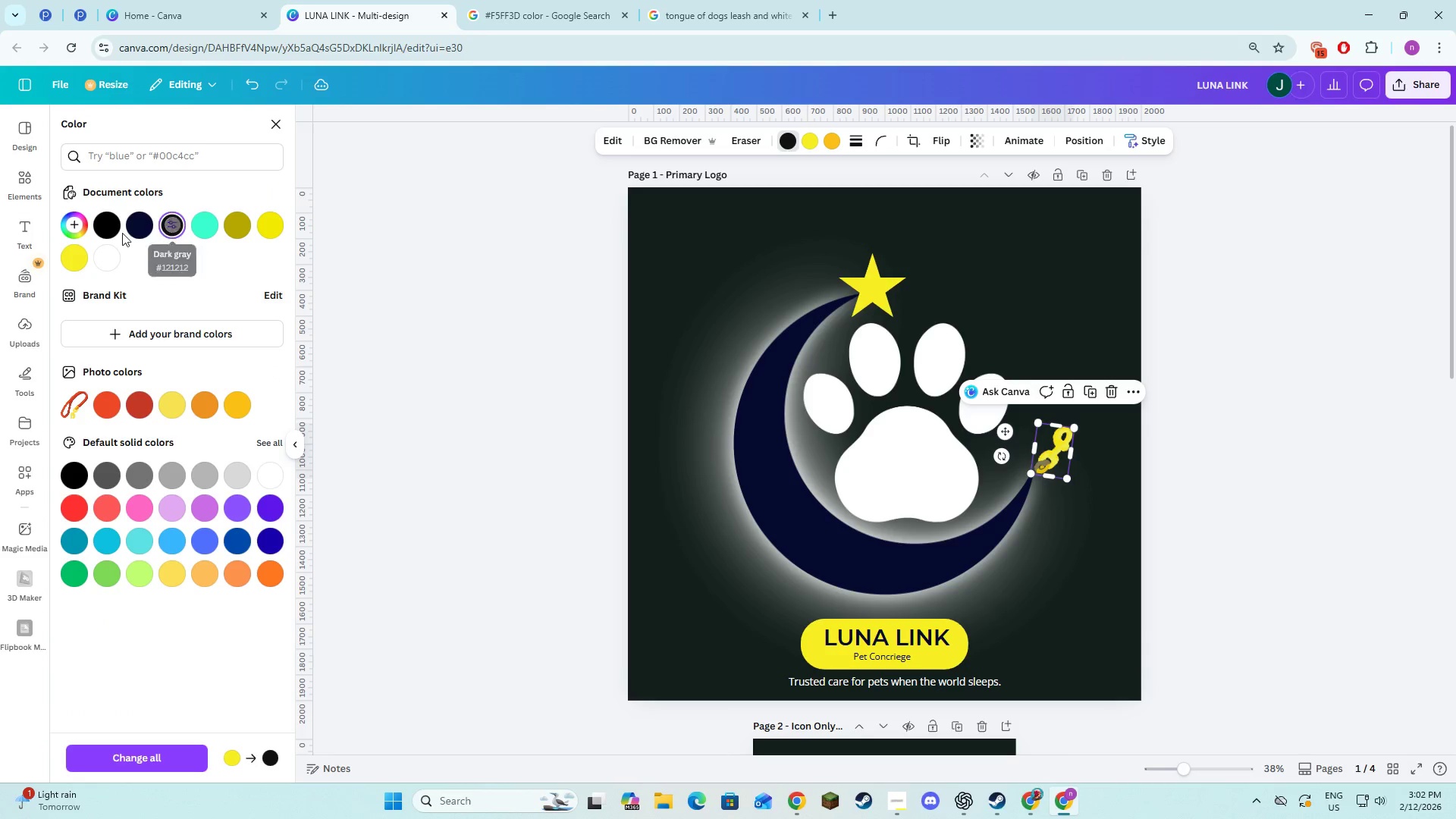 
left_click([133, 231])
 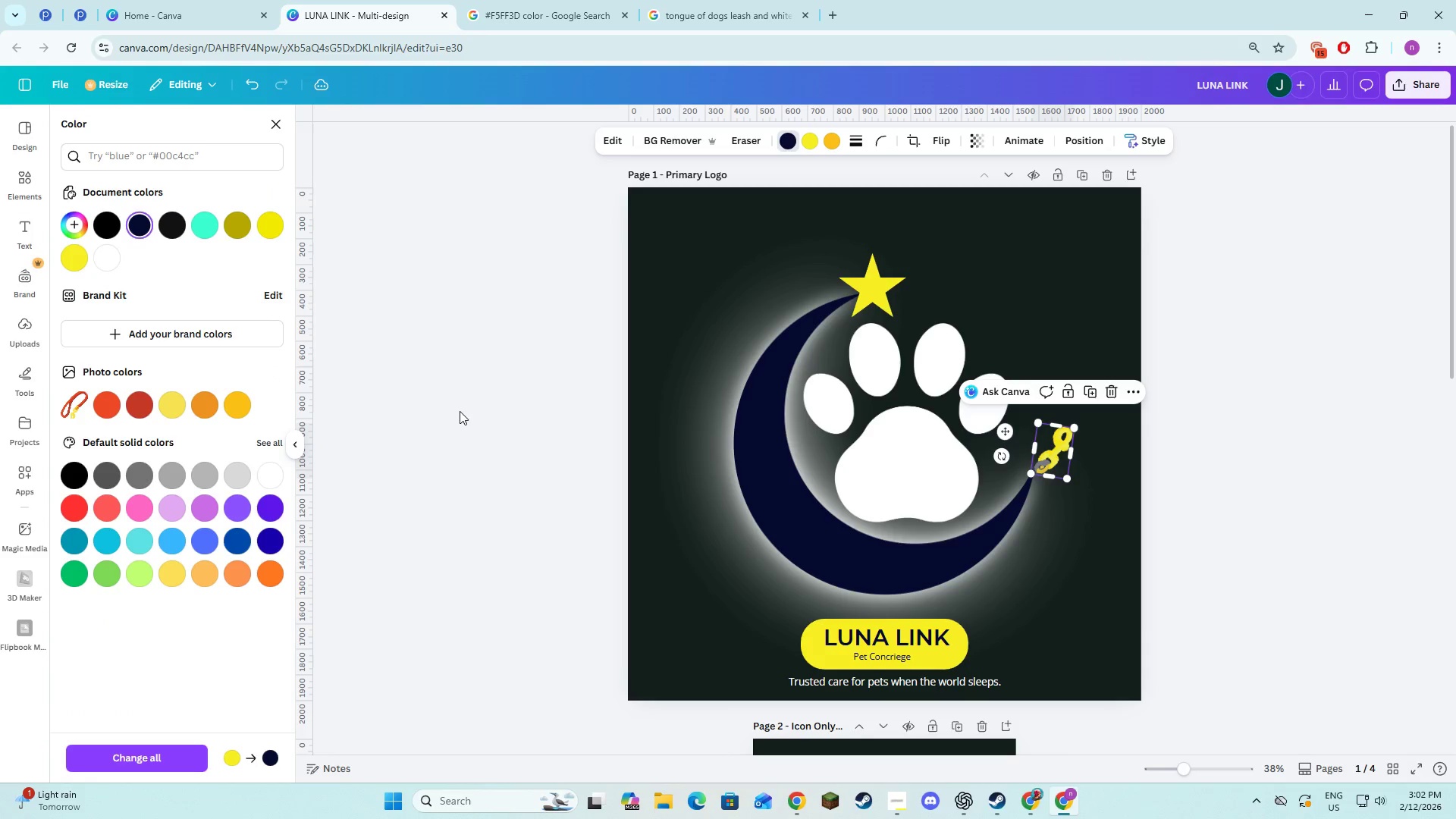 
double_click([465, 413])
 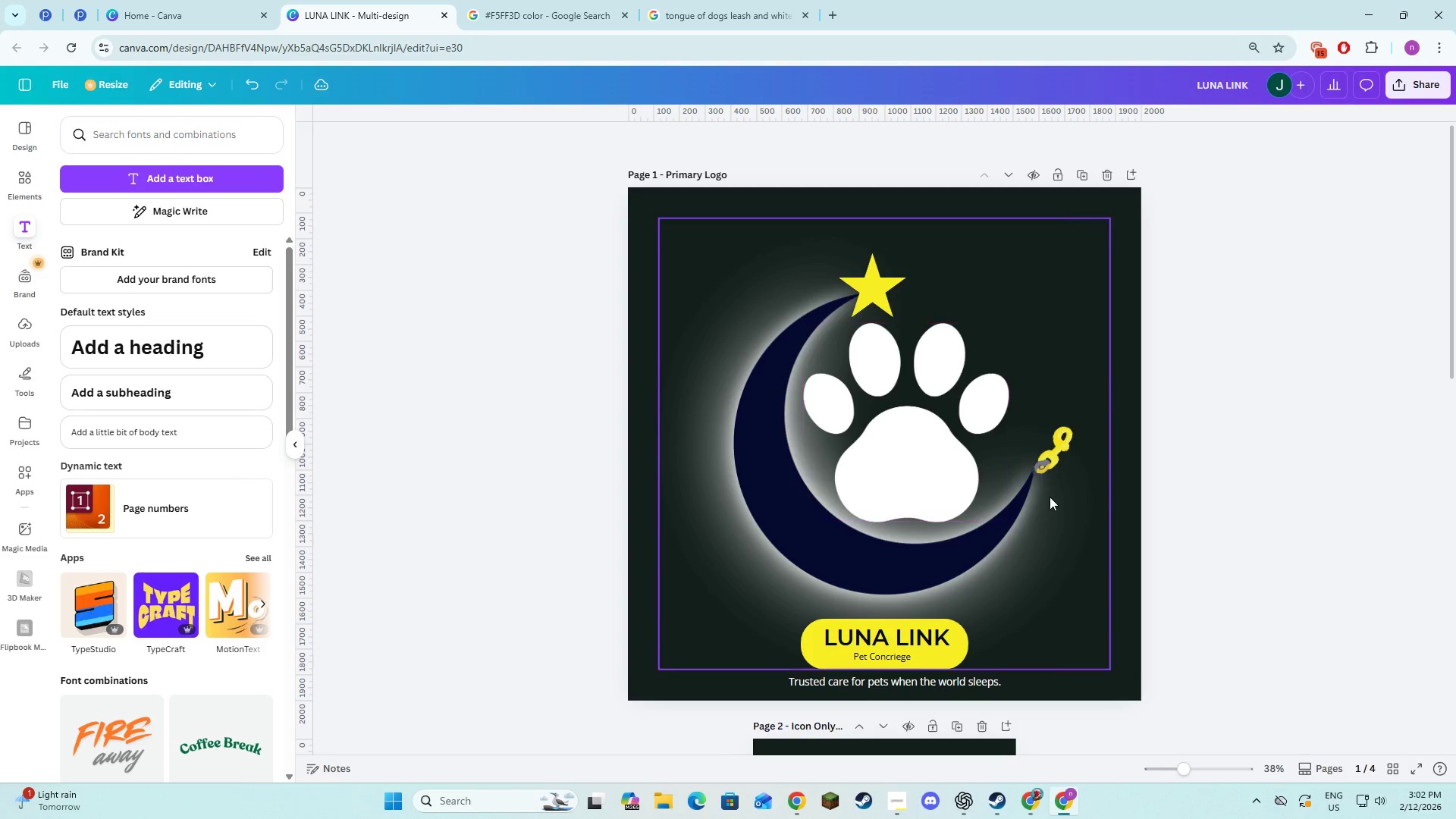 
left_click([1036, 463])
 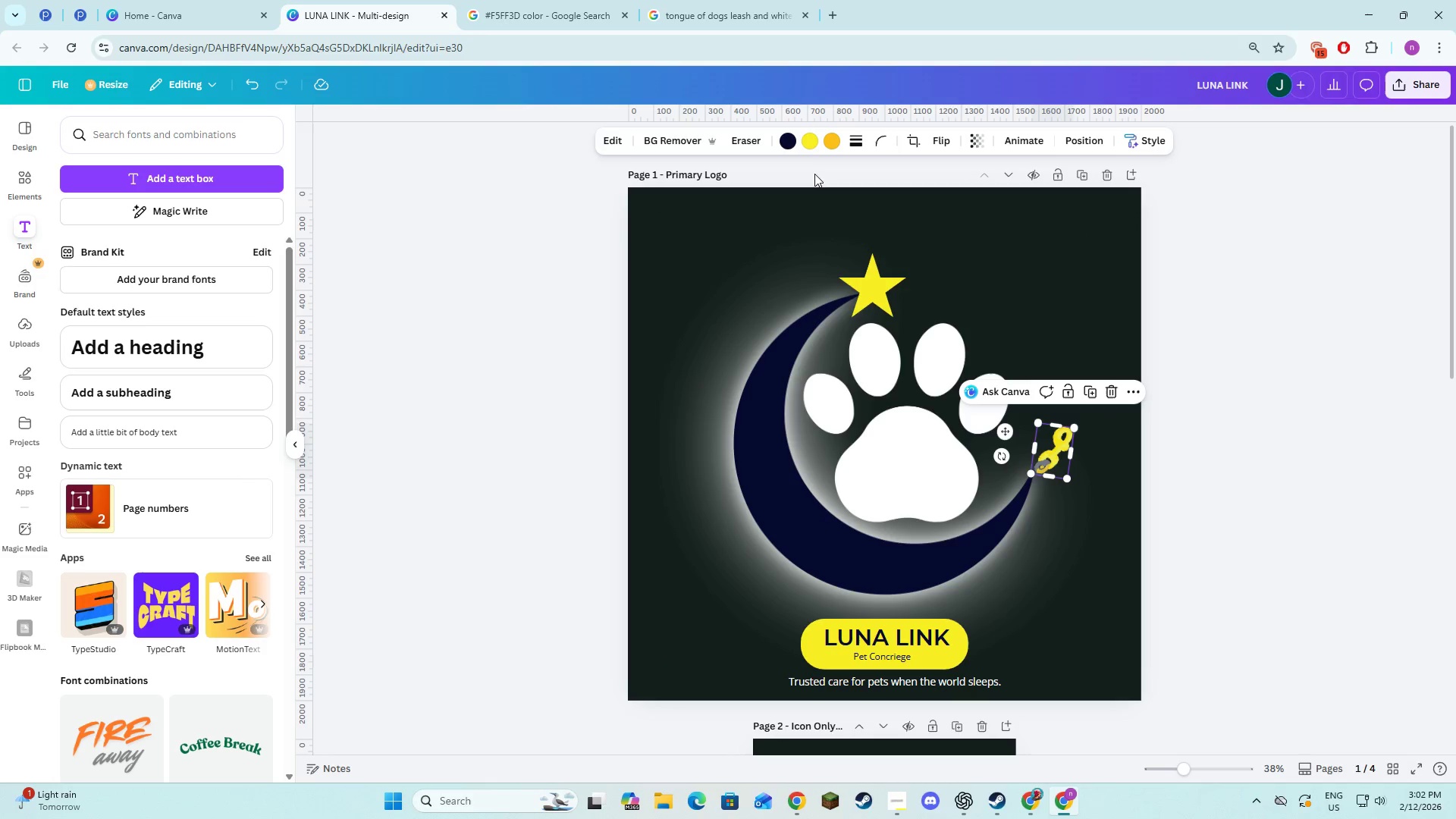 
left_click([809, 137])
 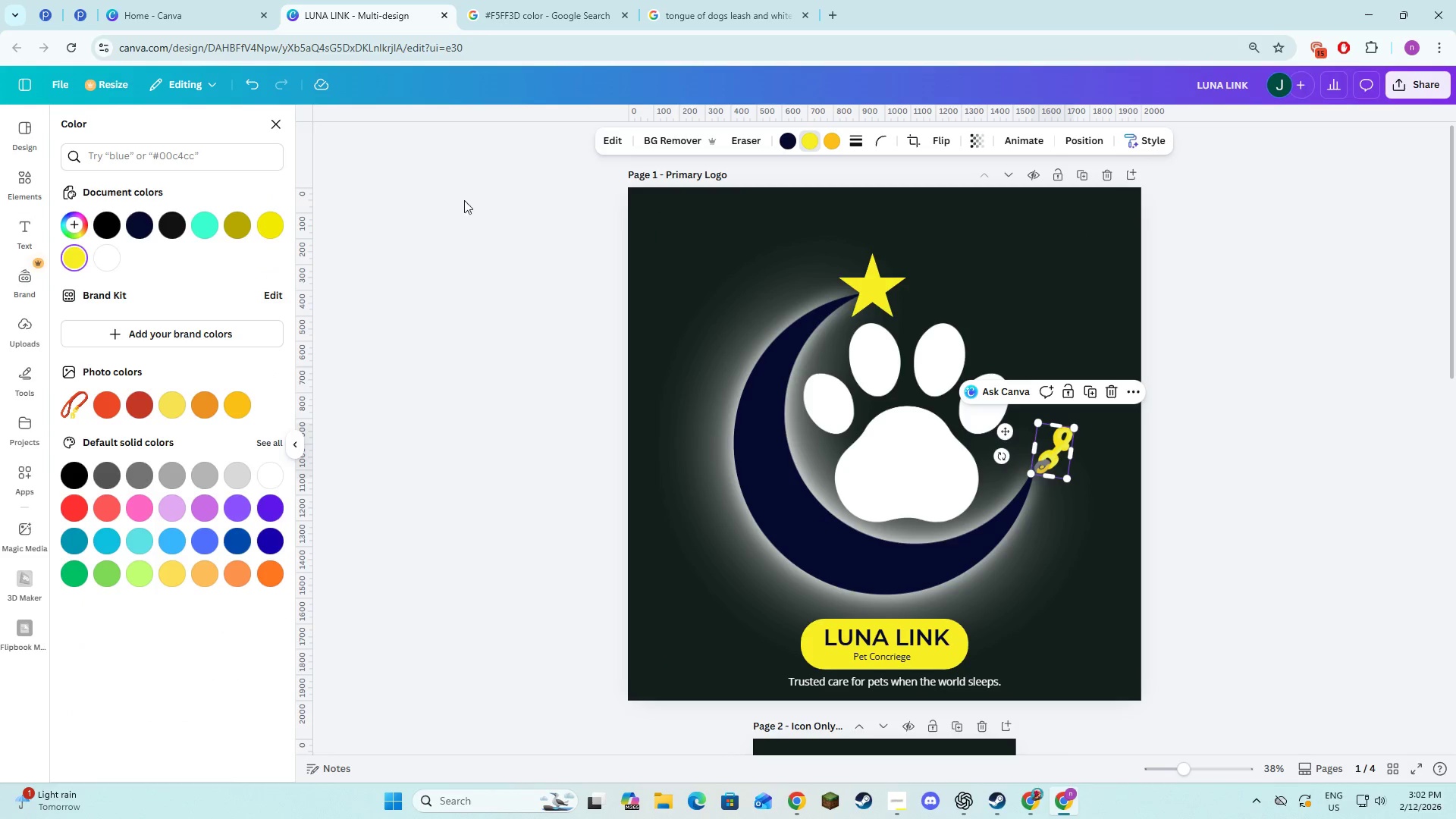 
left_click([787, 133])
 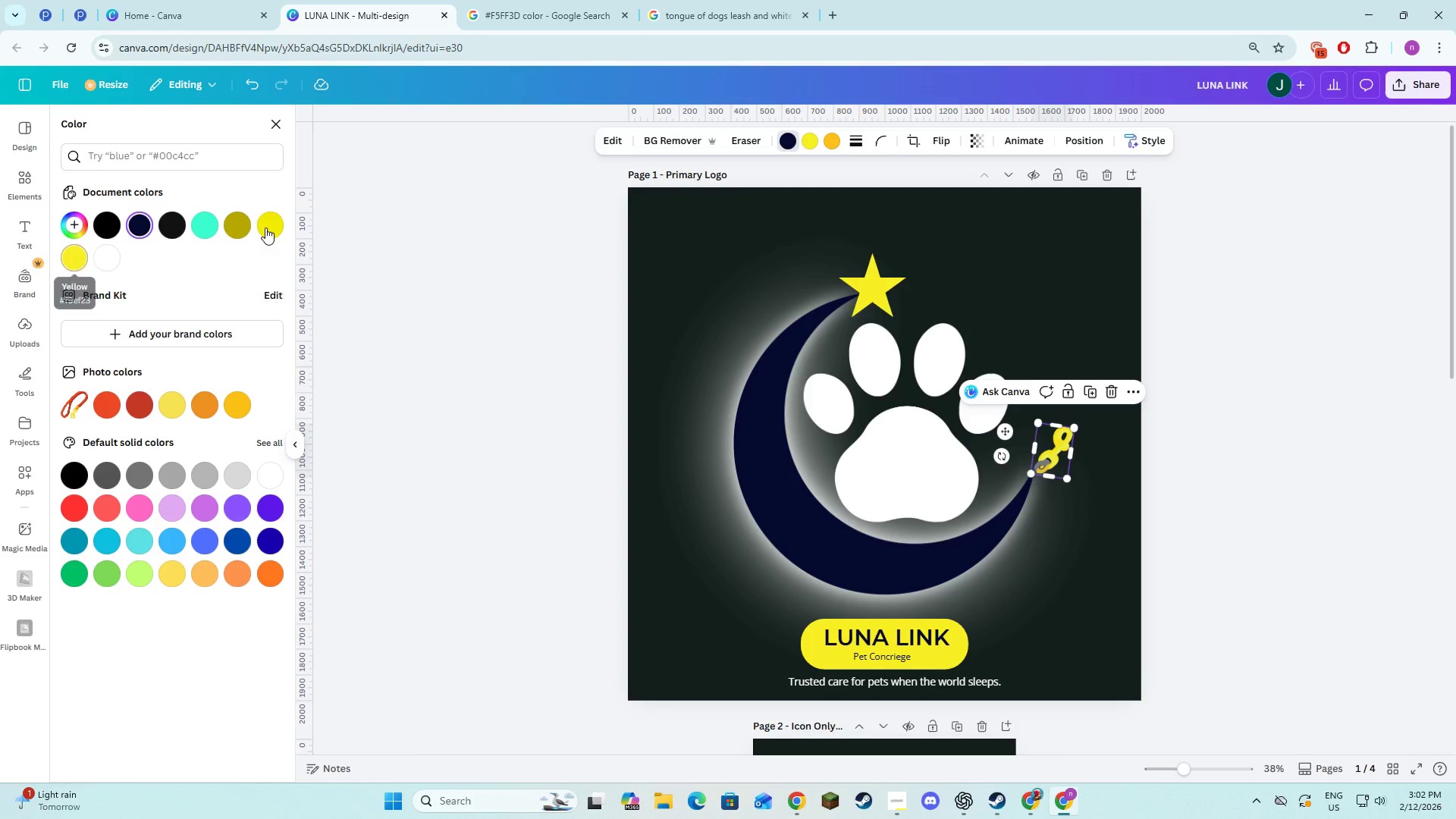 
left_click([274, 225])
 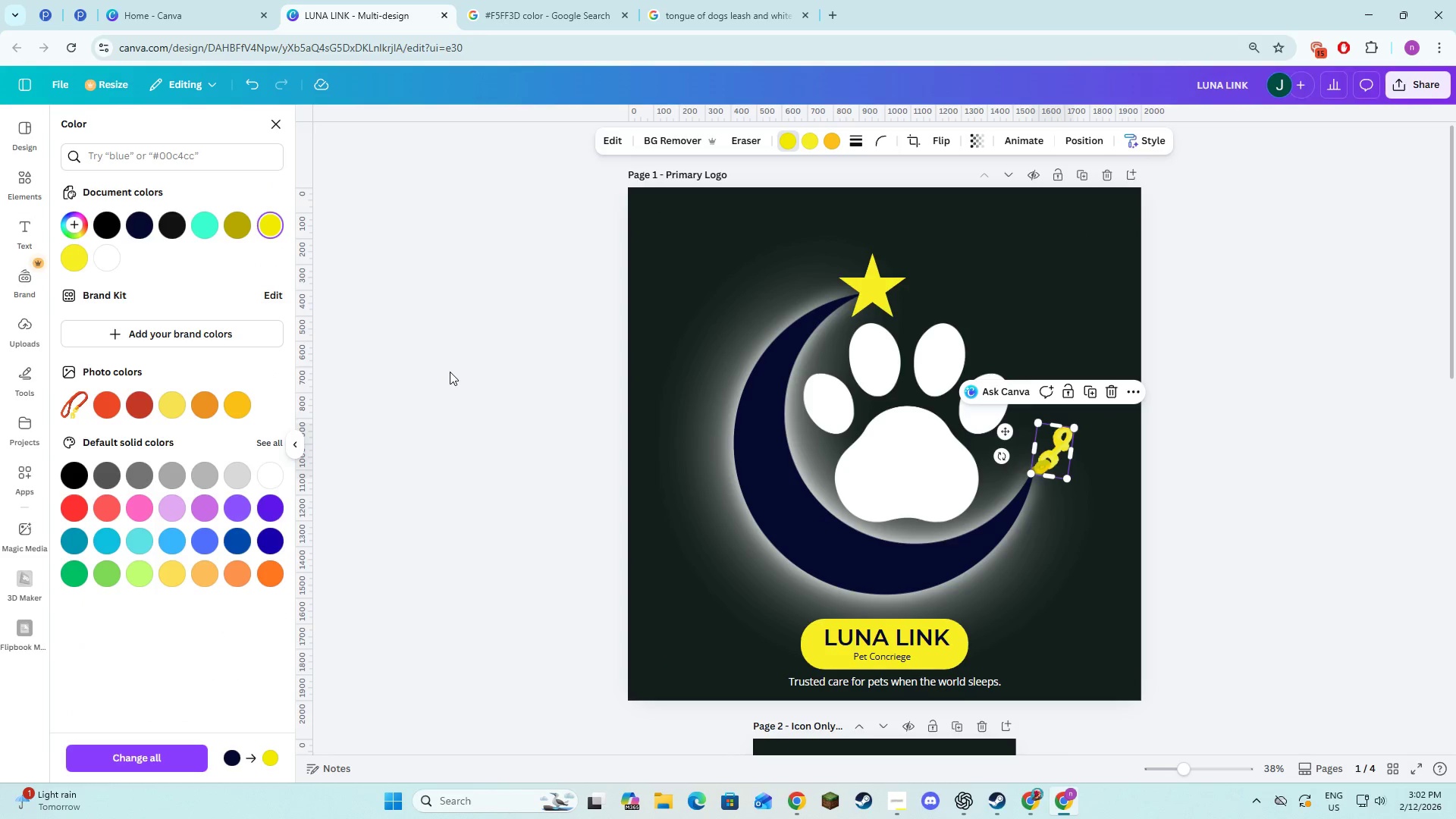 
double_click([450, 372])
 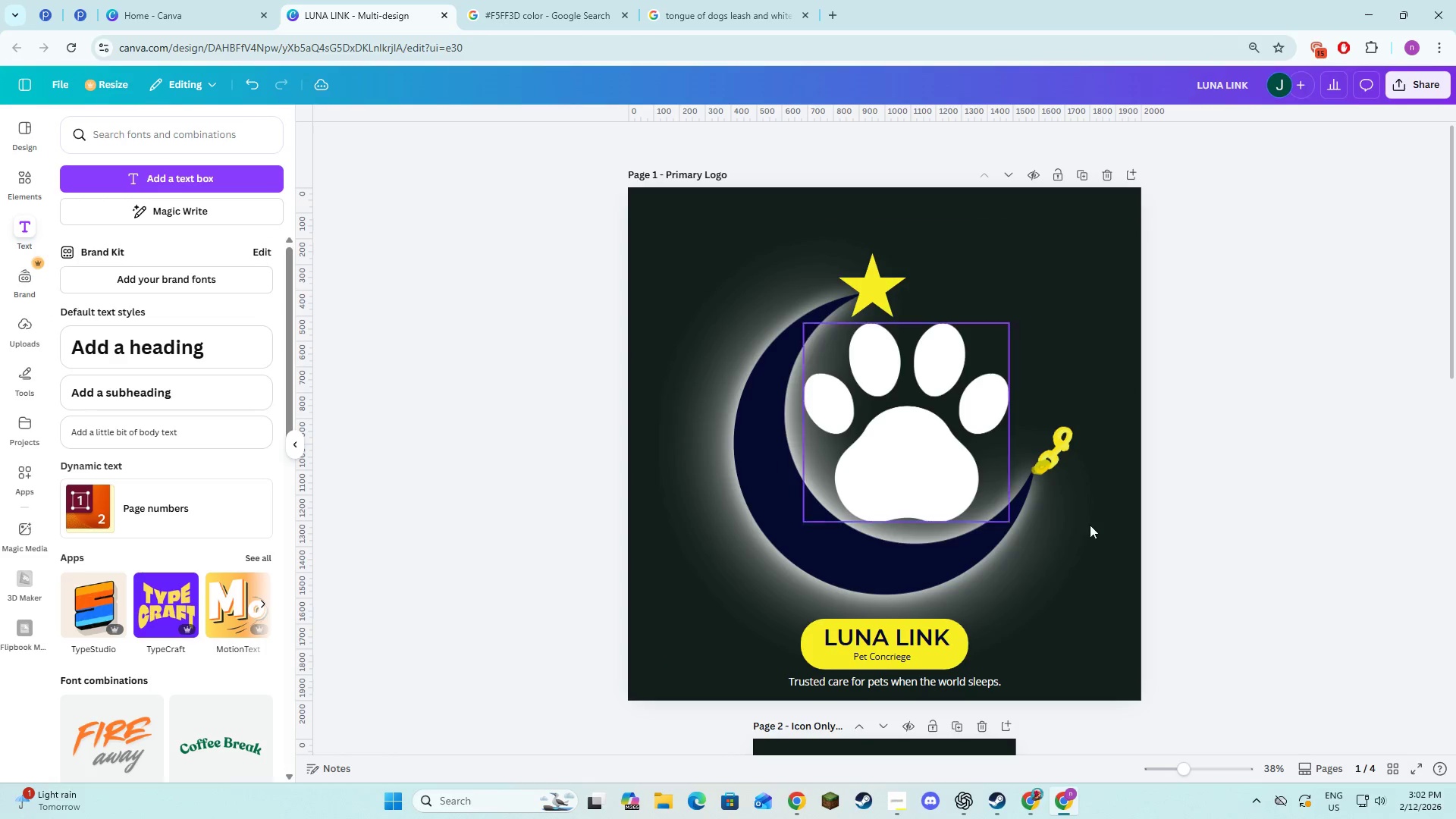 
left_click([1201, 544])
 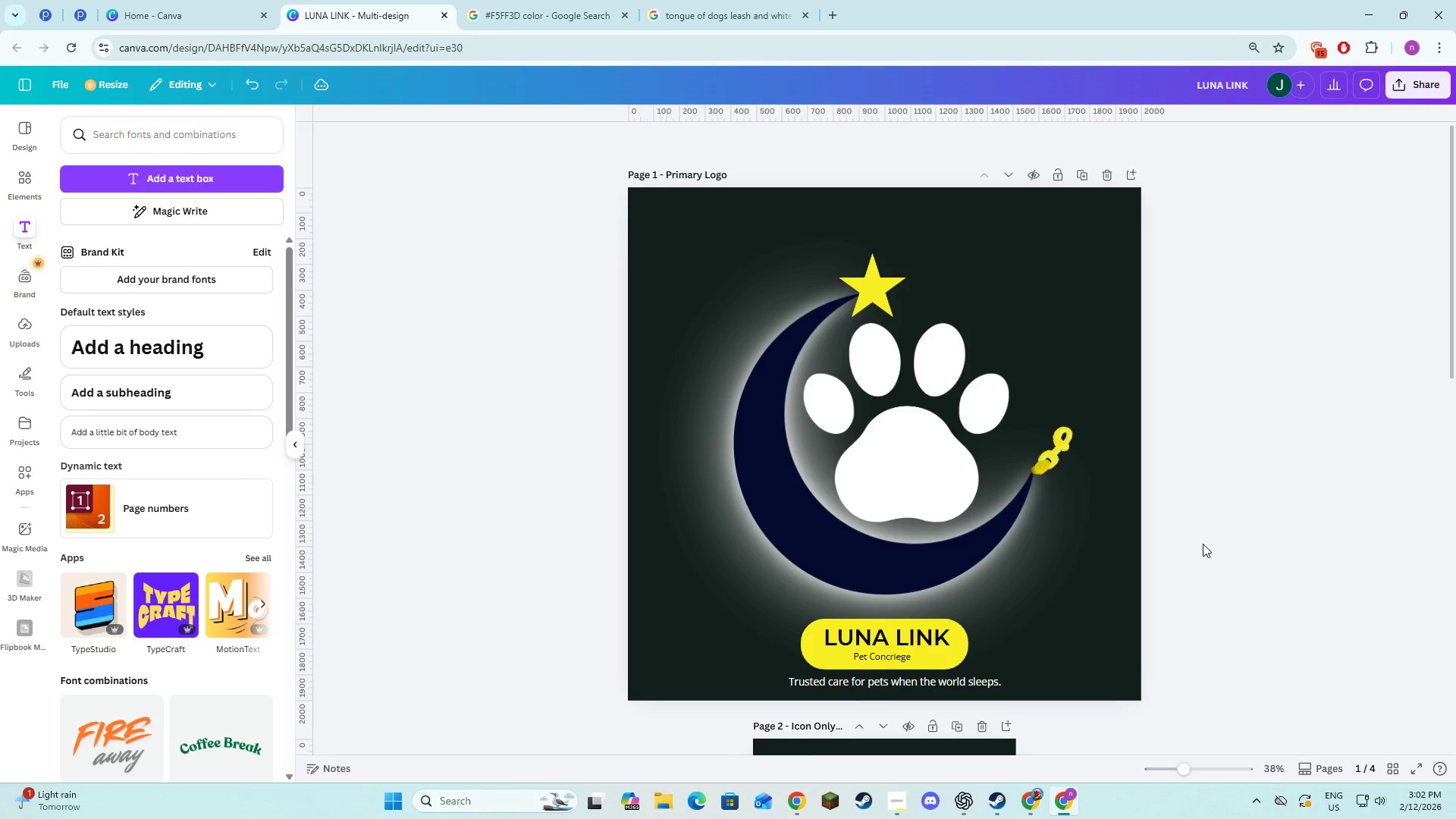 
key(Alt+AltLeft)
 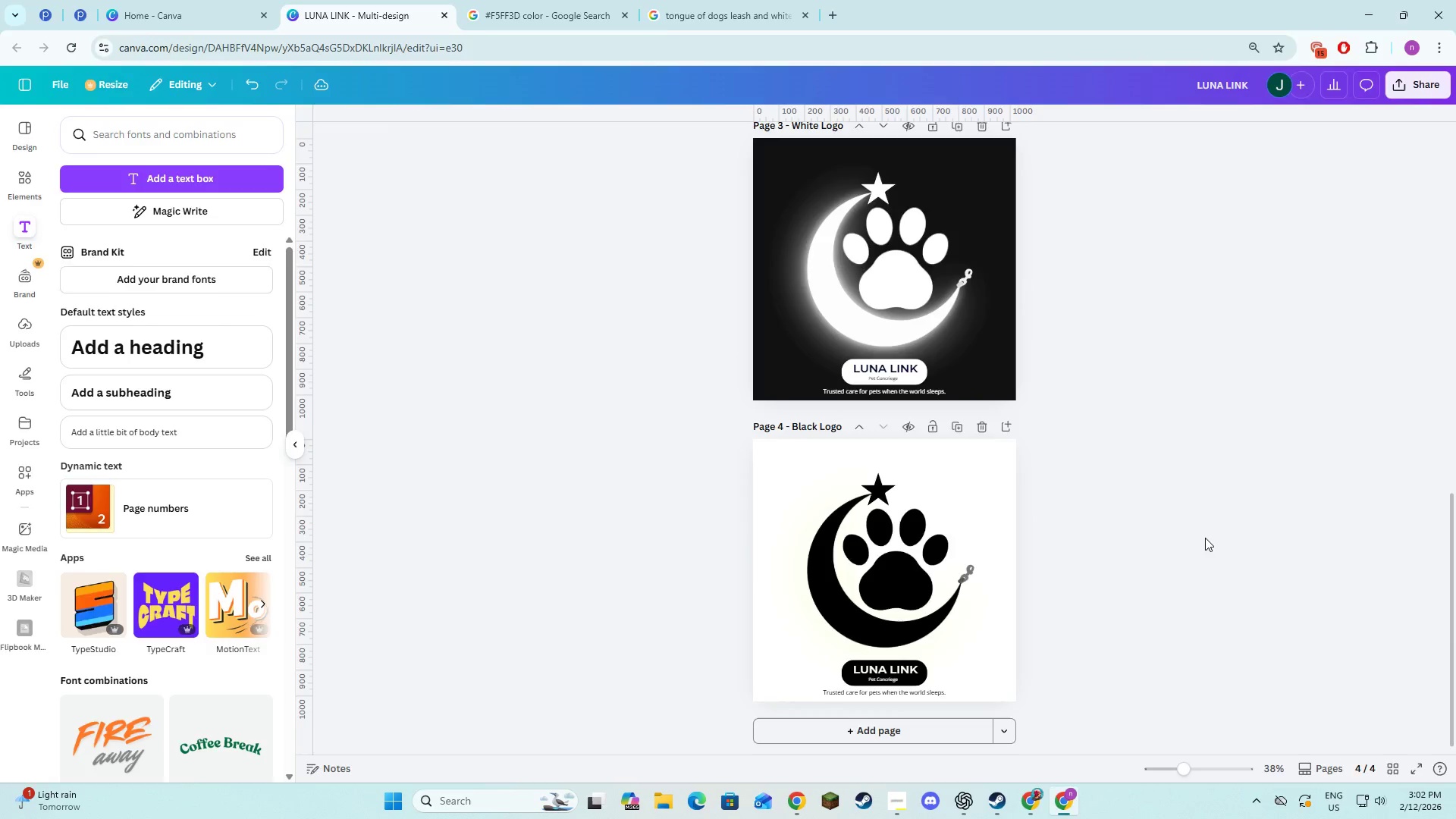 
key(Alt+Tab)
 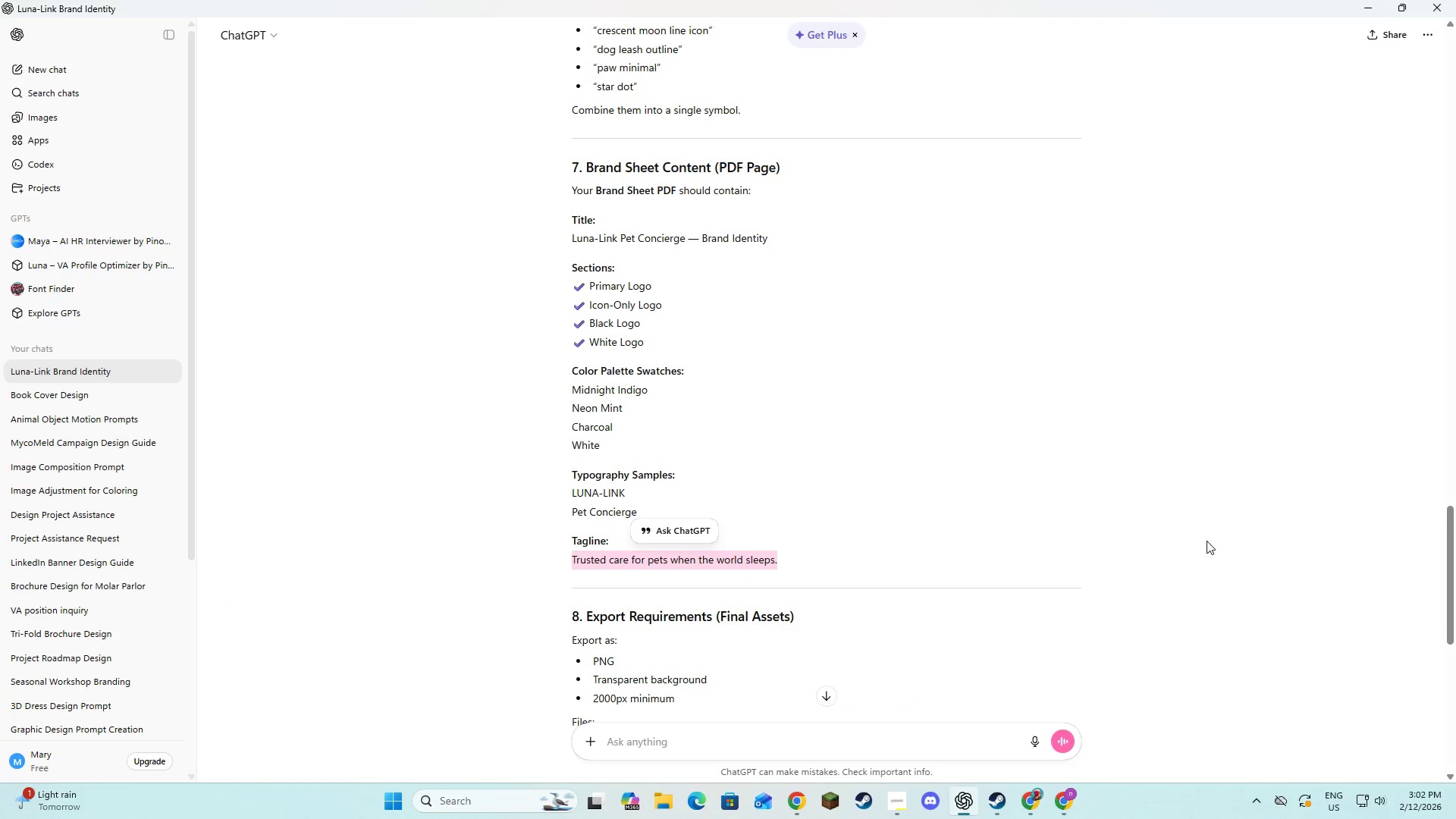 
scroll: coordinate [1205, 538], scroll_direction: down, amount: 14.0
 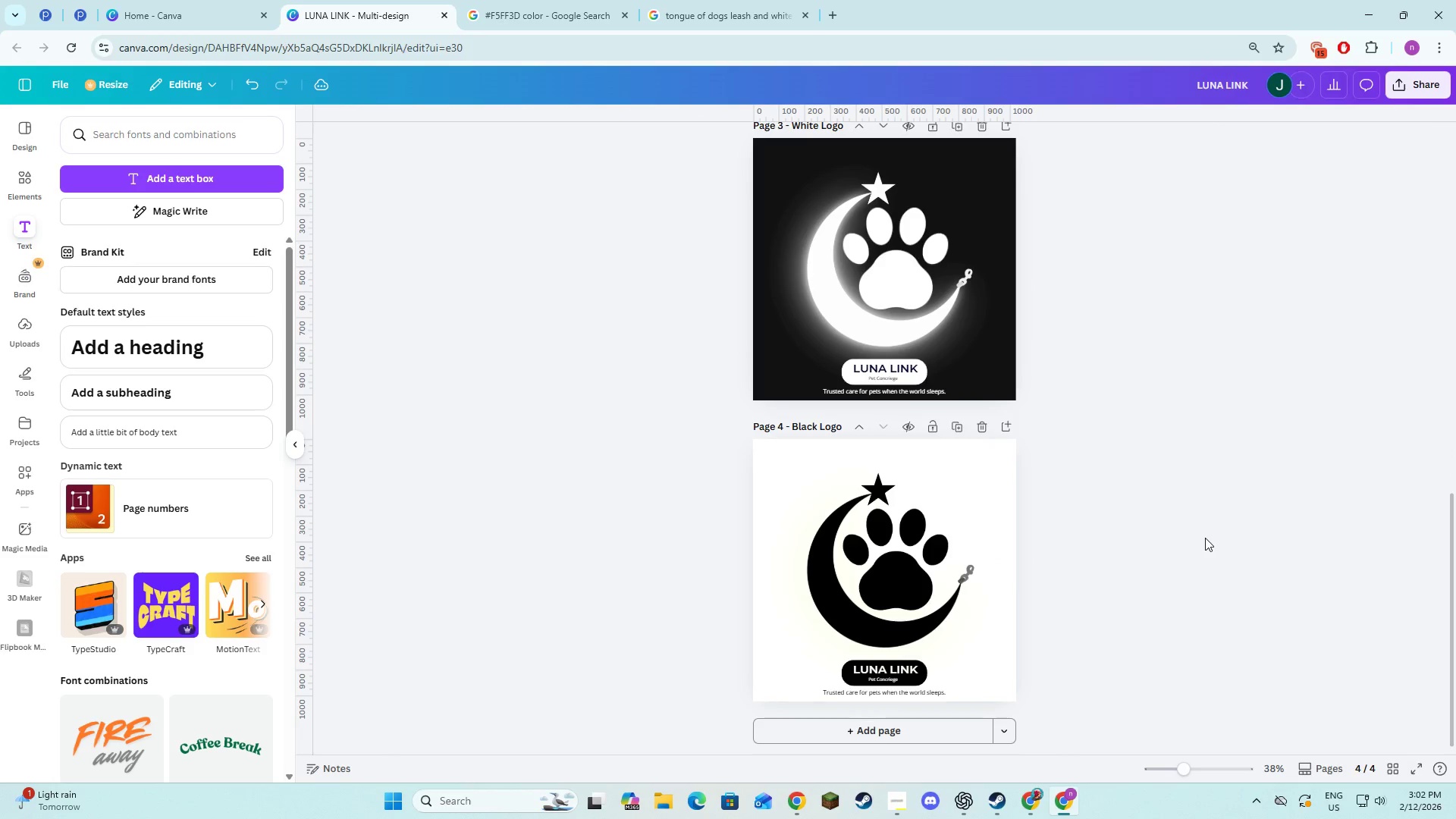 
key(Alt+Tab)
 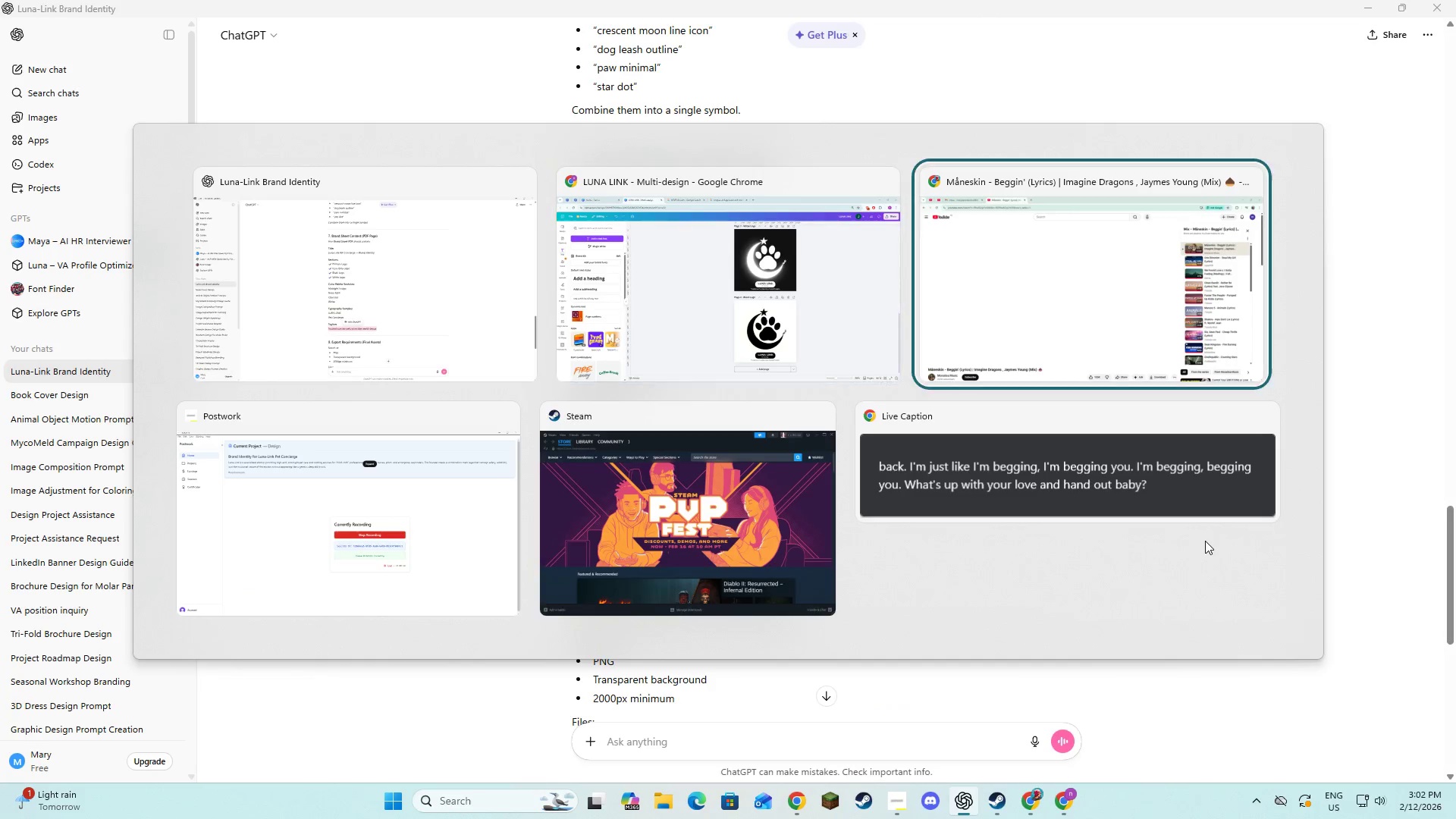 
key(Alt+Tab)
 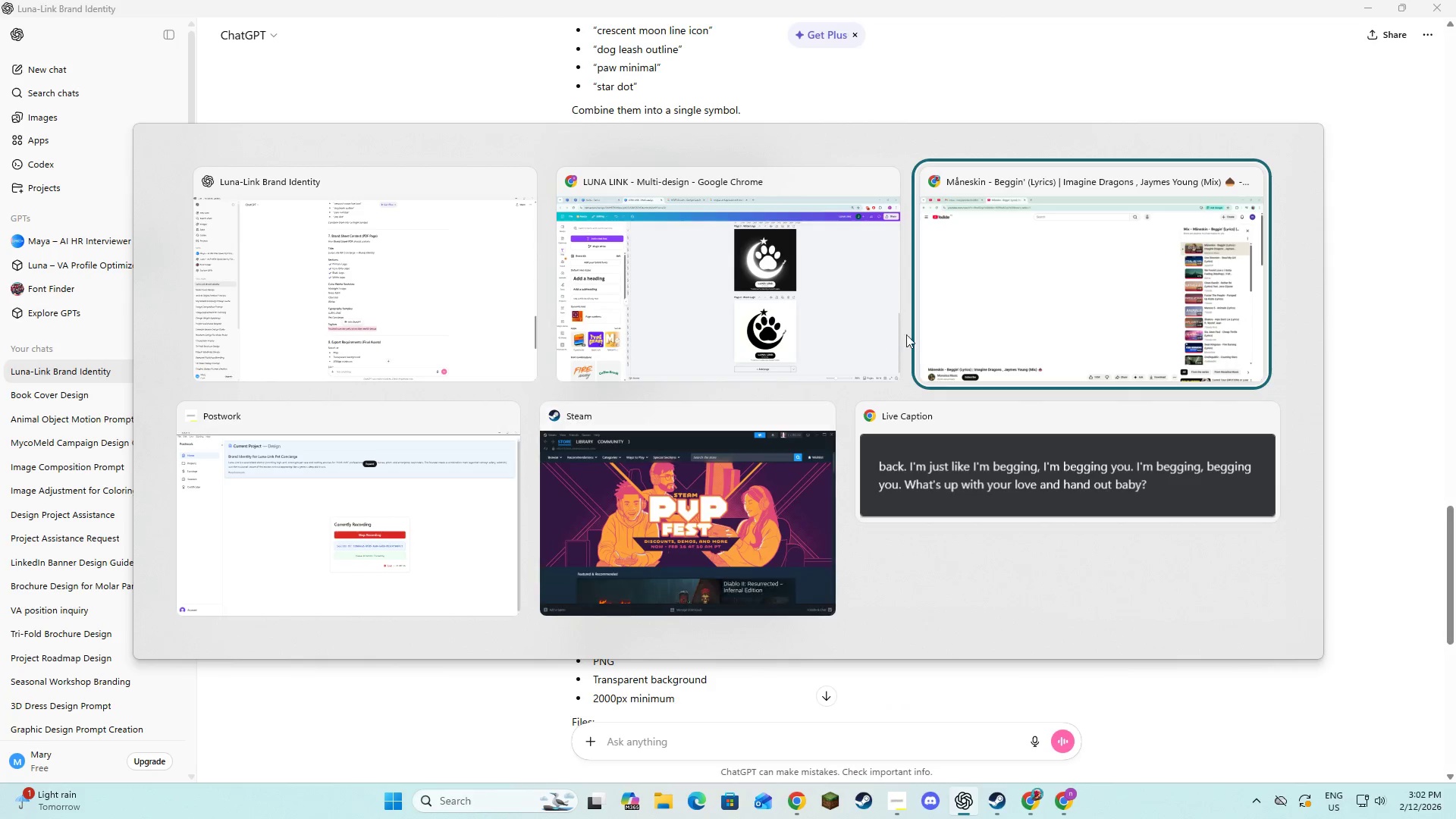 
left_click([319, 523])